 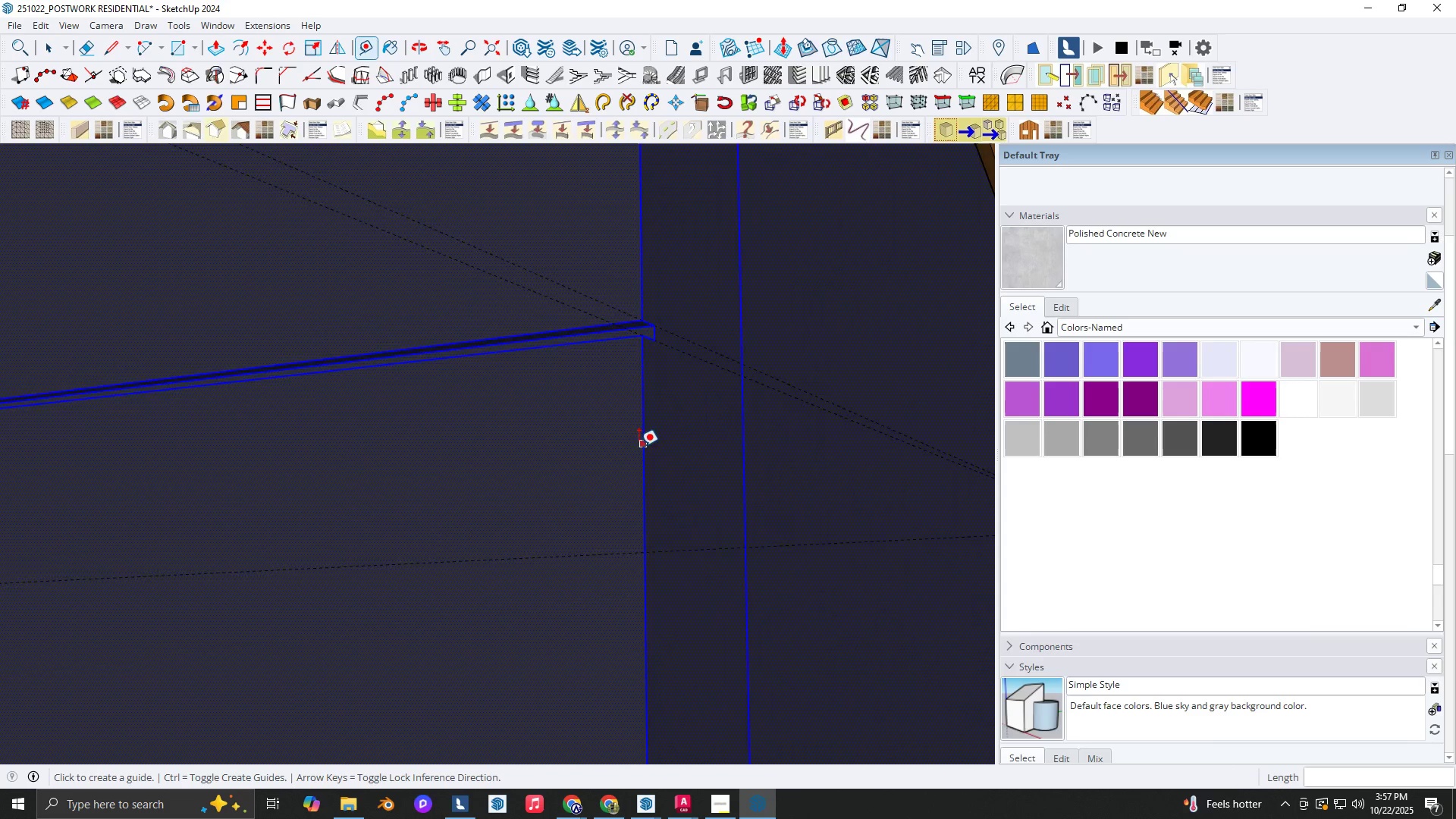 
hold_key(key=ShiftLeft, duration=0.34)
 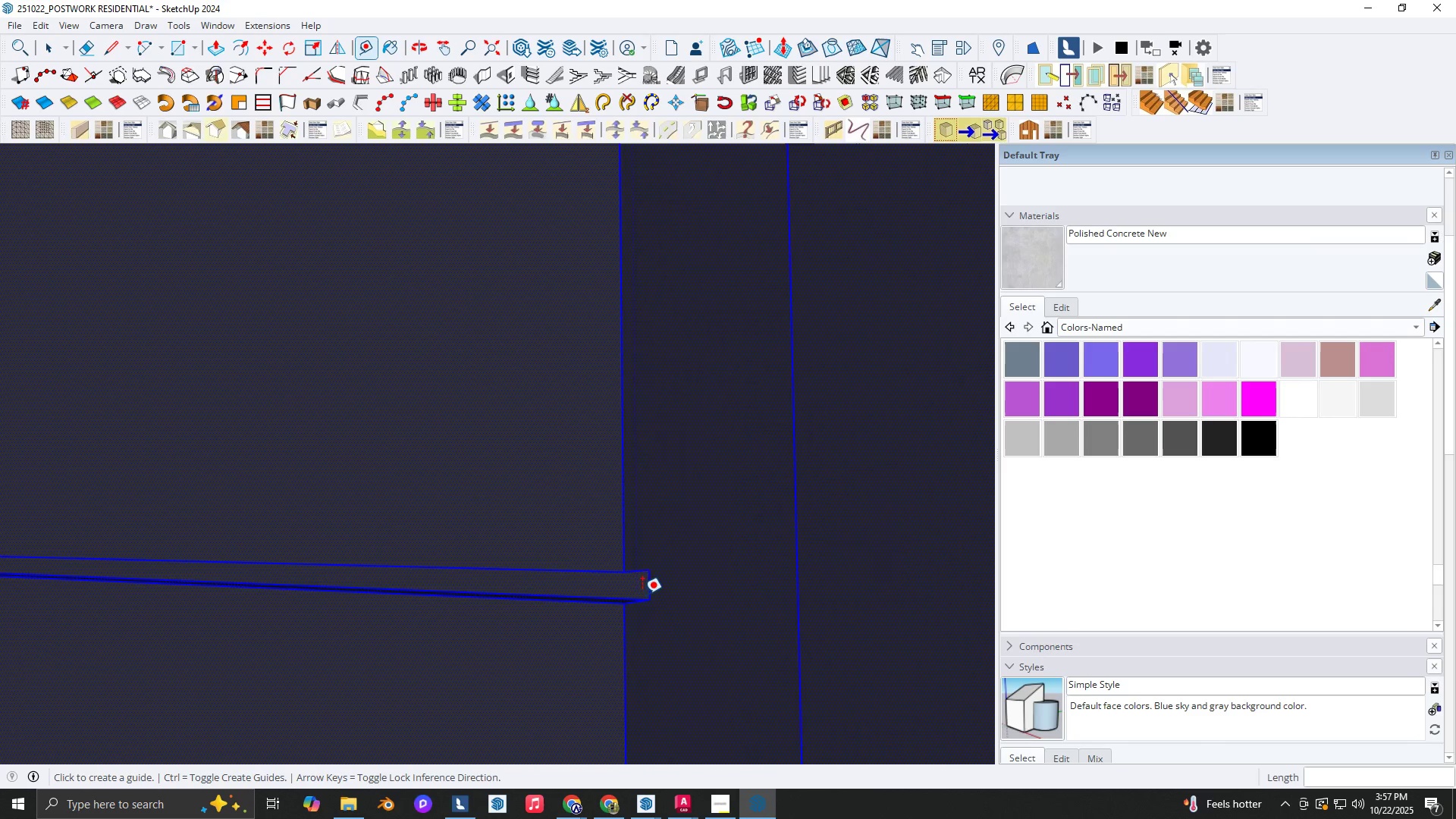 
scroll: coordinate [630, 604], scroll_direction: up, amount: 10.0
 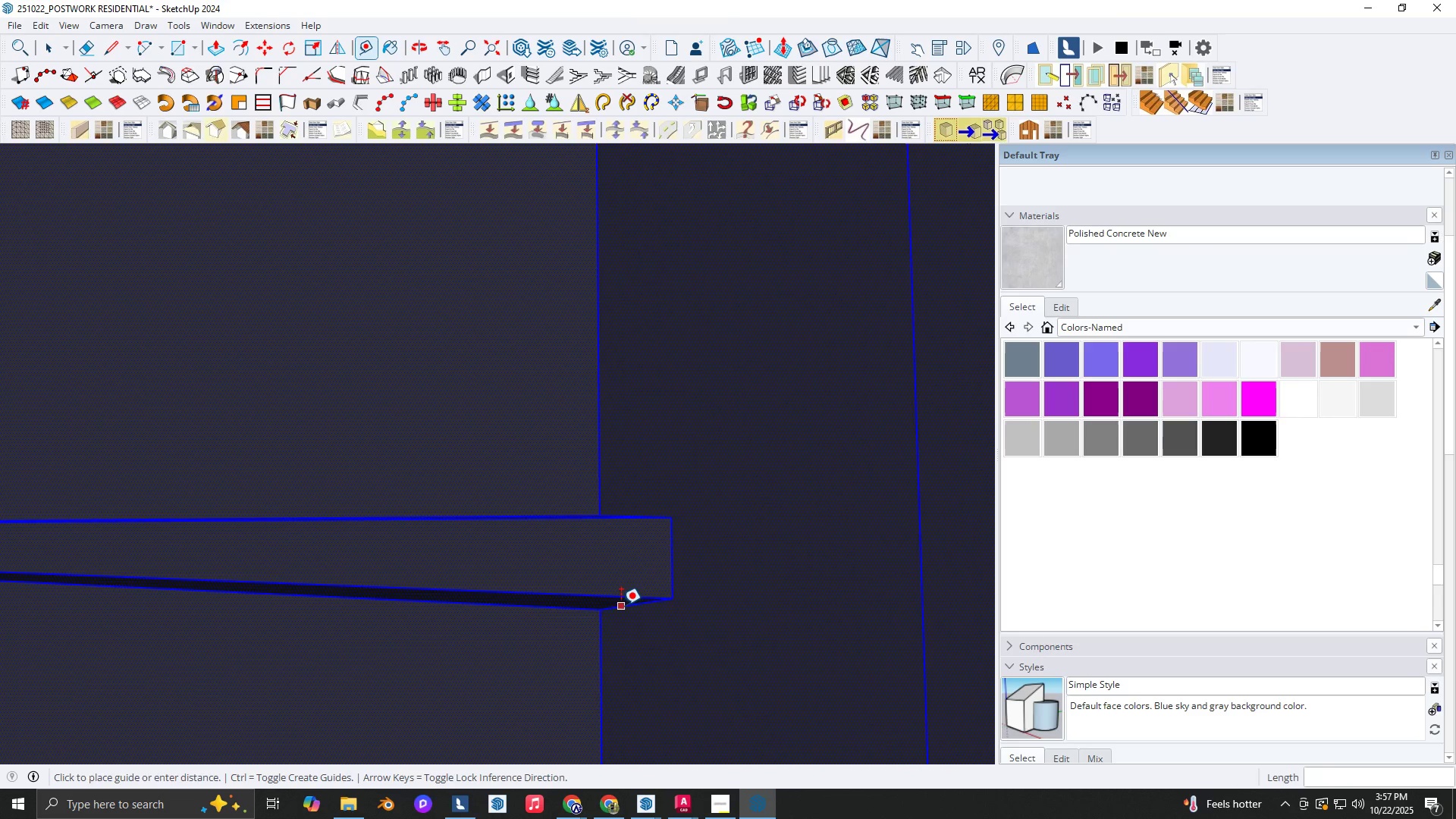 
double_click([620, 605])
 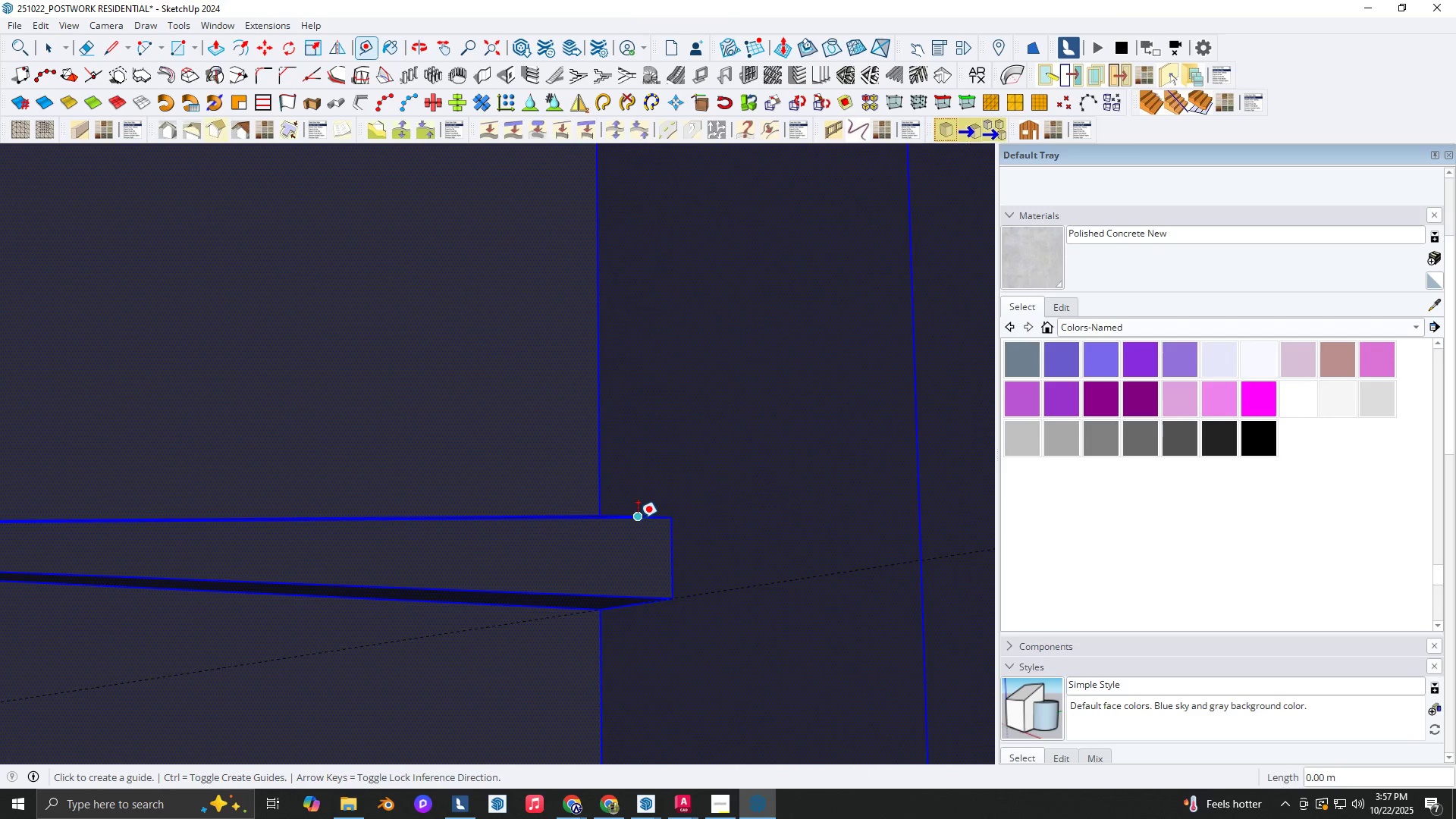 
double_click([640, 519])
 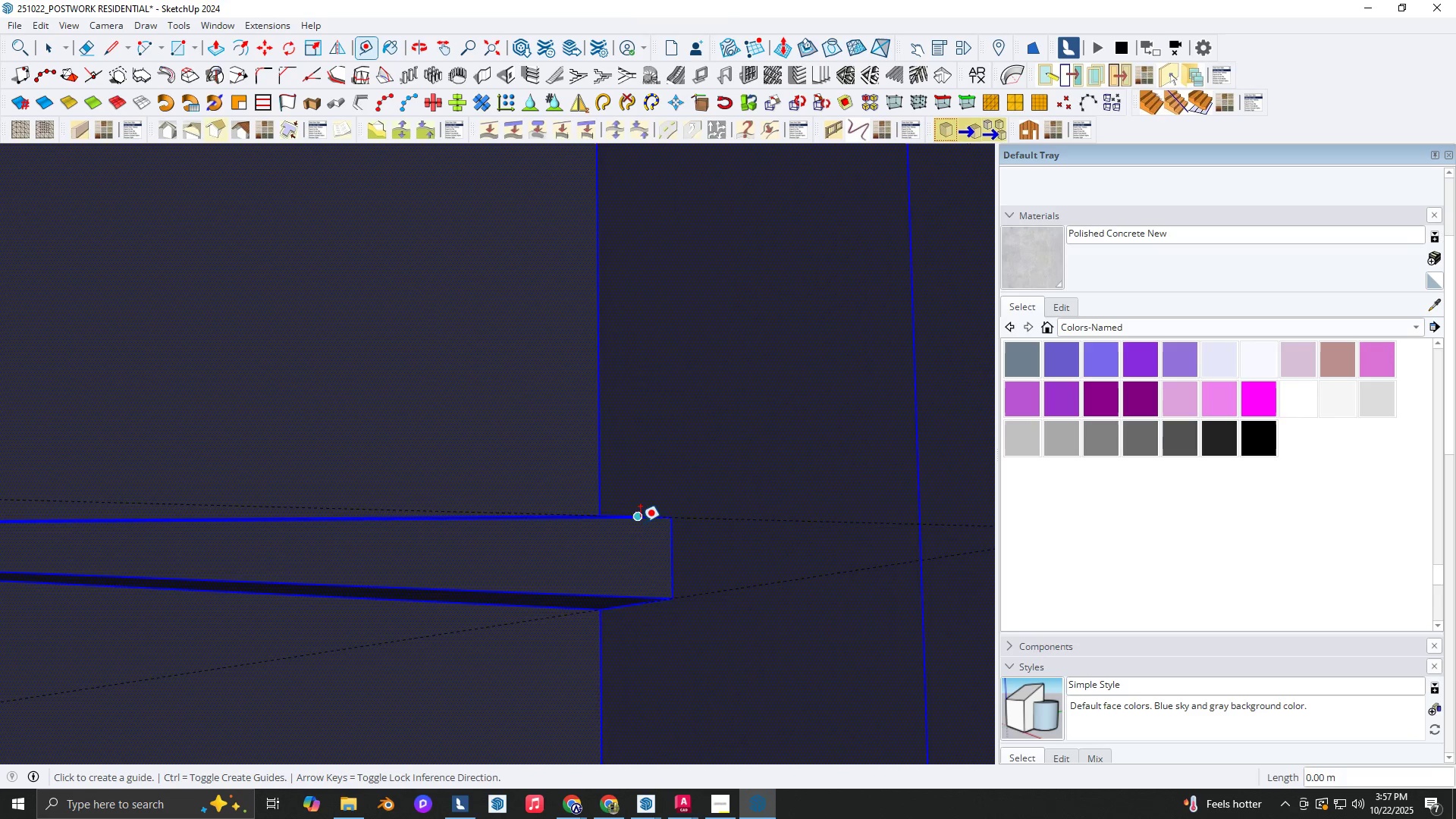 
scroll: coordinate [645, 515], scroll_direction: down, amount: 44.0
 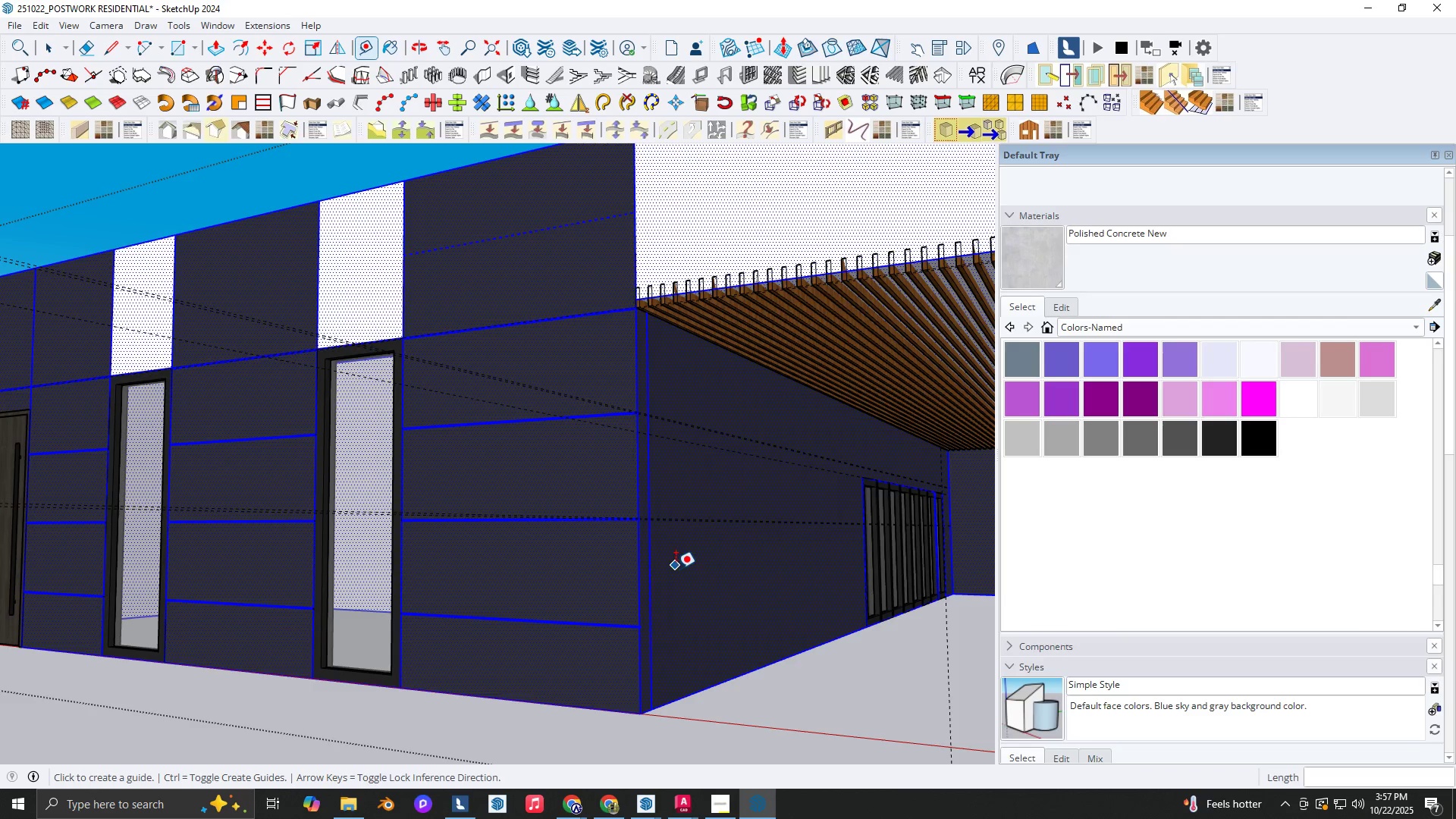 
scroll: coordinate [676, 569], scroll_direction: up, amount: 1.0
 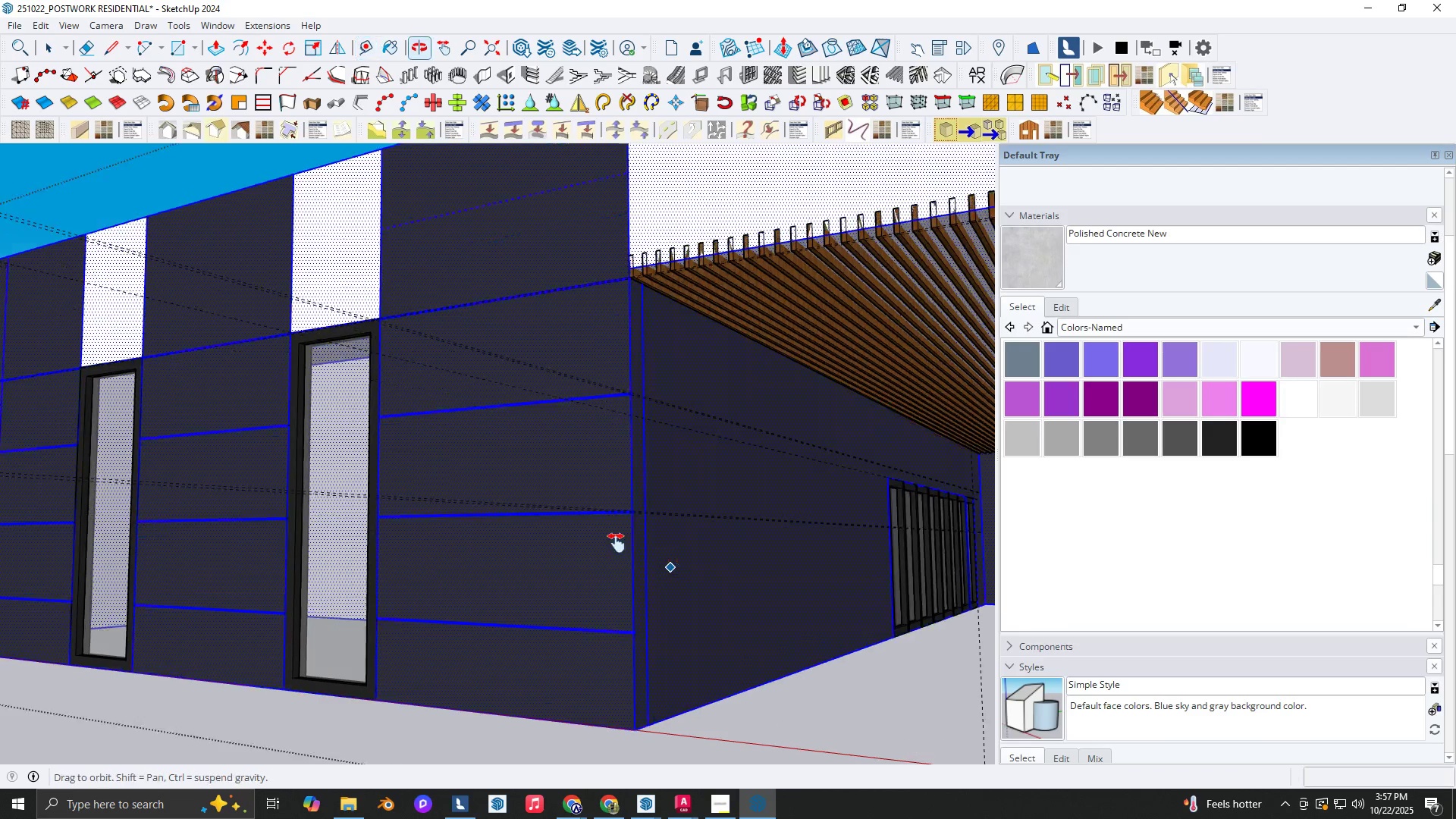 
type(et)
 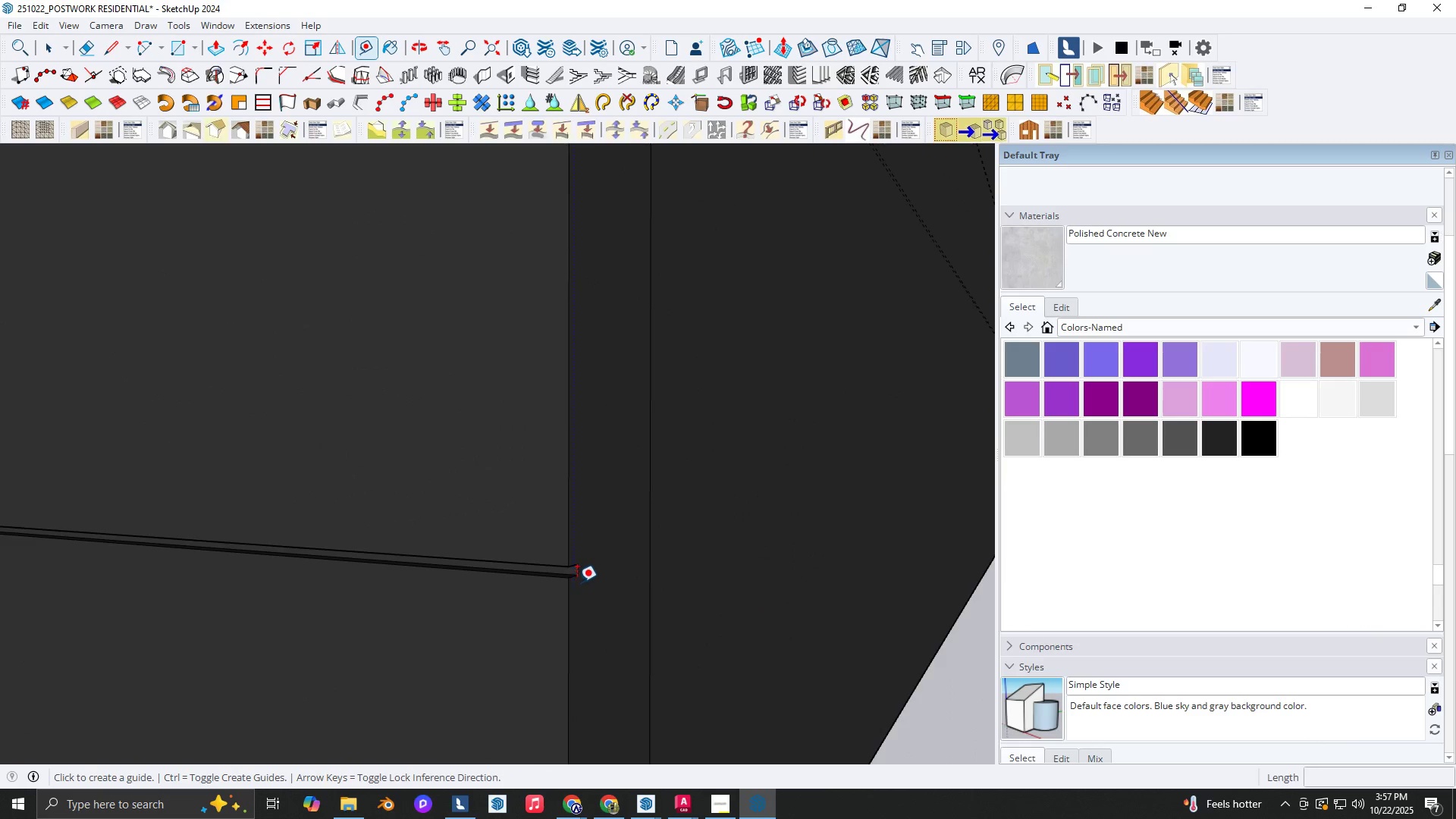 
scroll: coordinate [573, 574], scroll_direction: up, amount: 28.0
 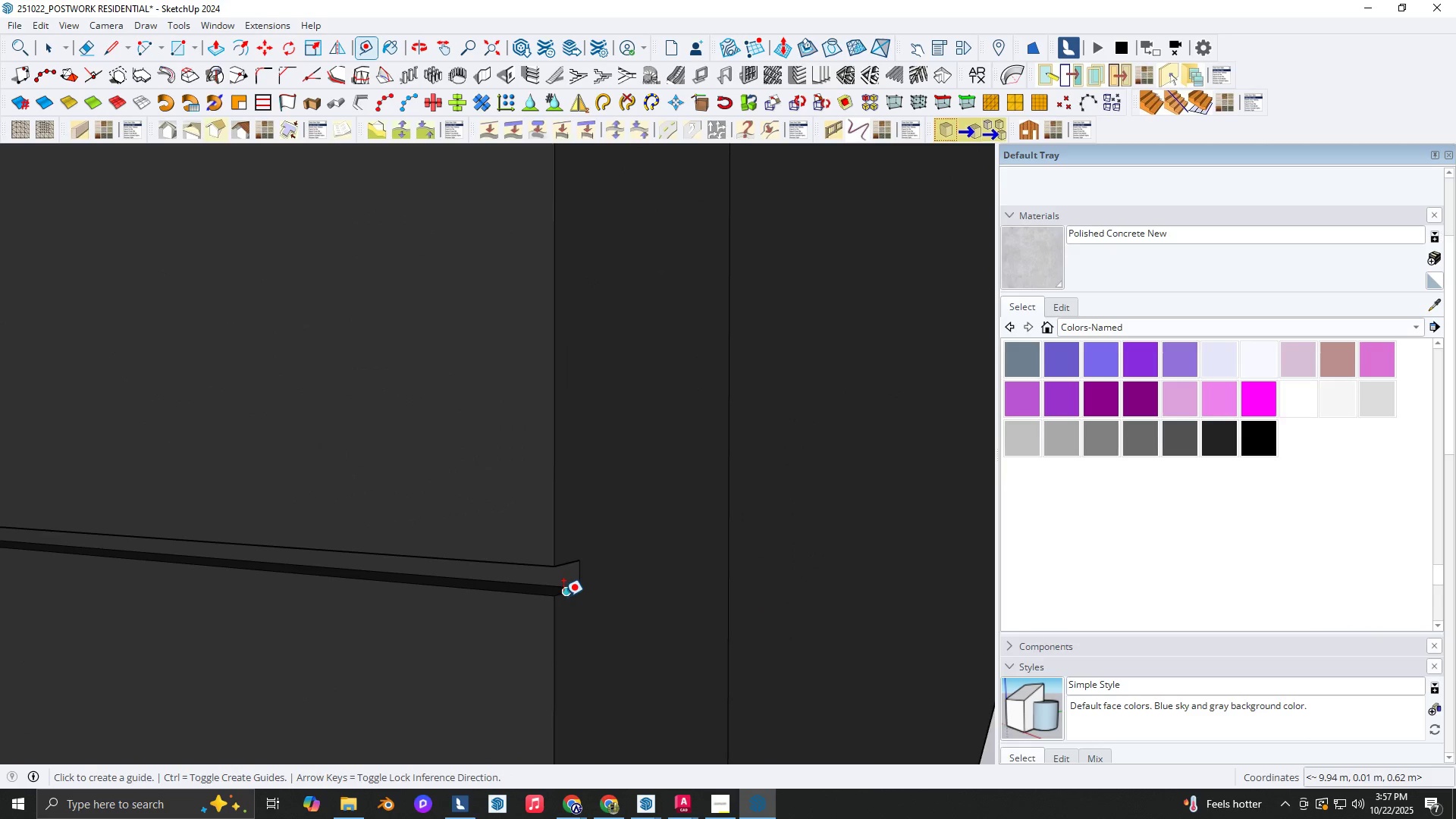 
double_click([563, 597])
 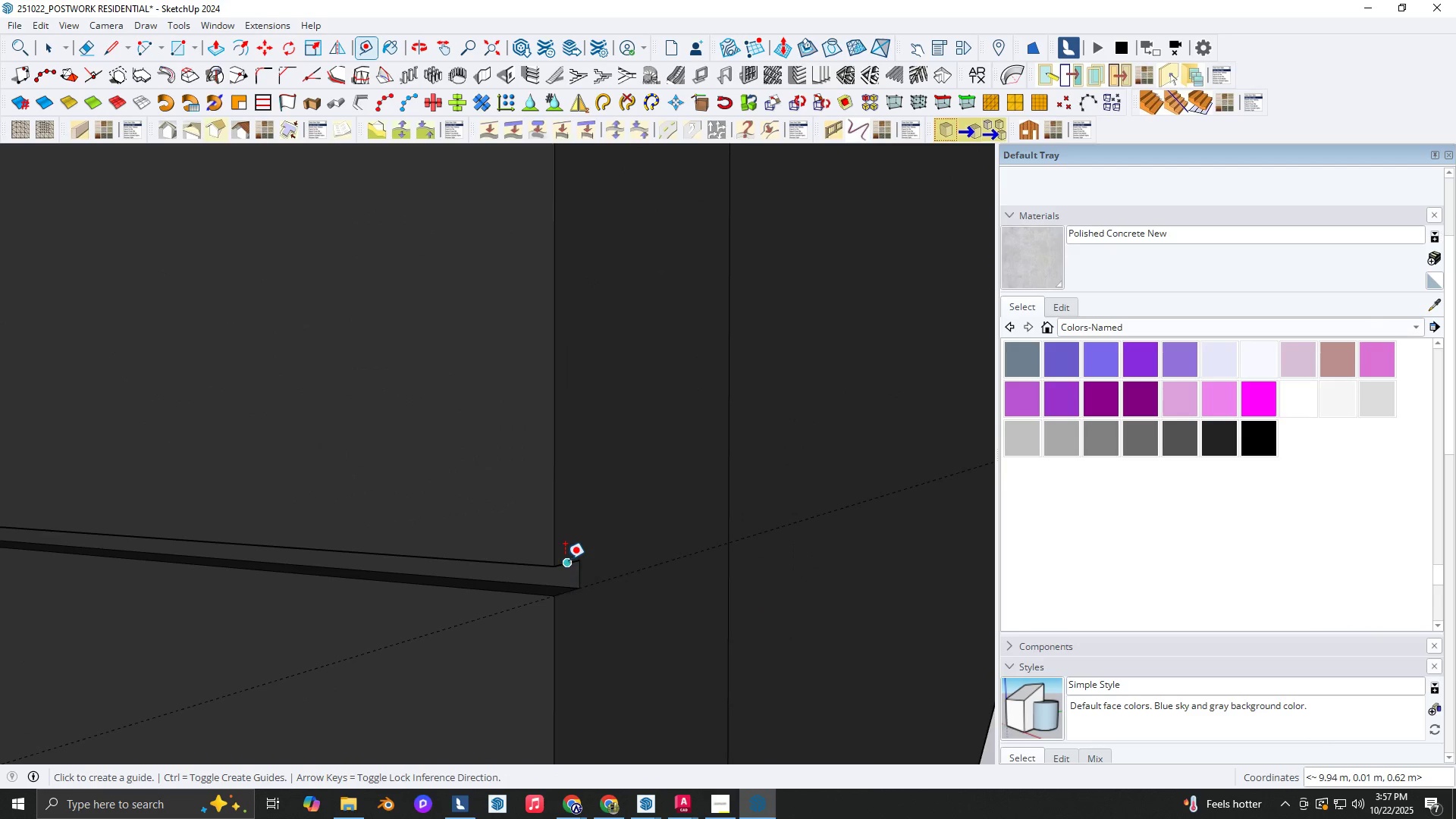 
left_click([565, 560])
 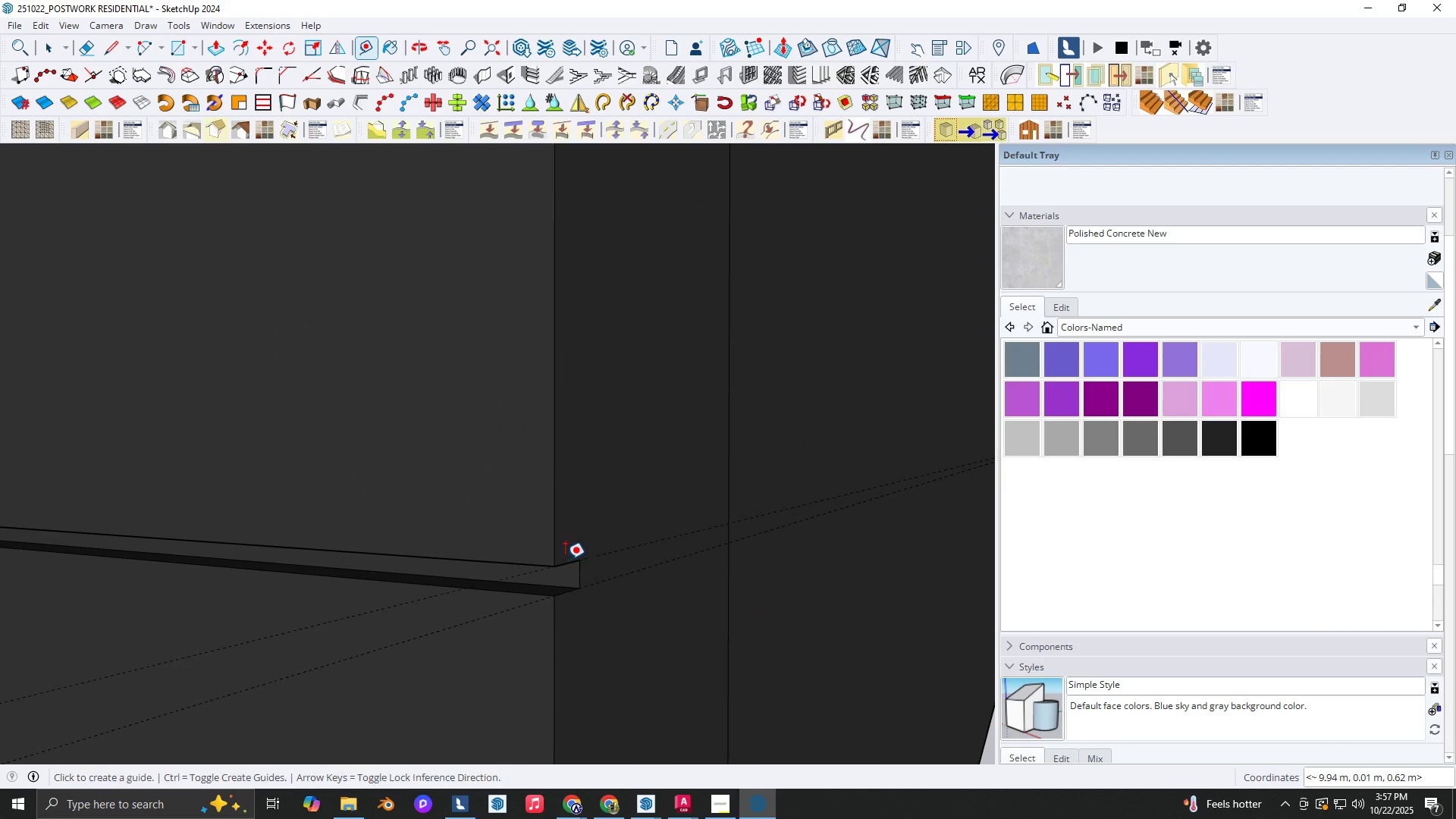 
key(R)
 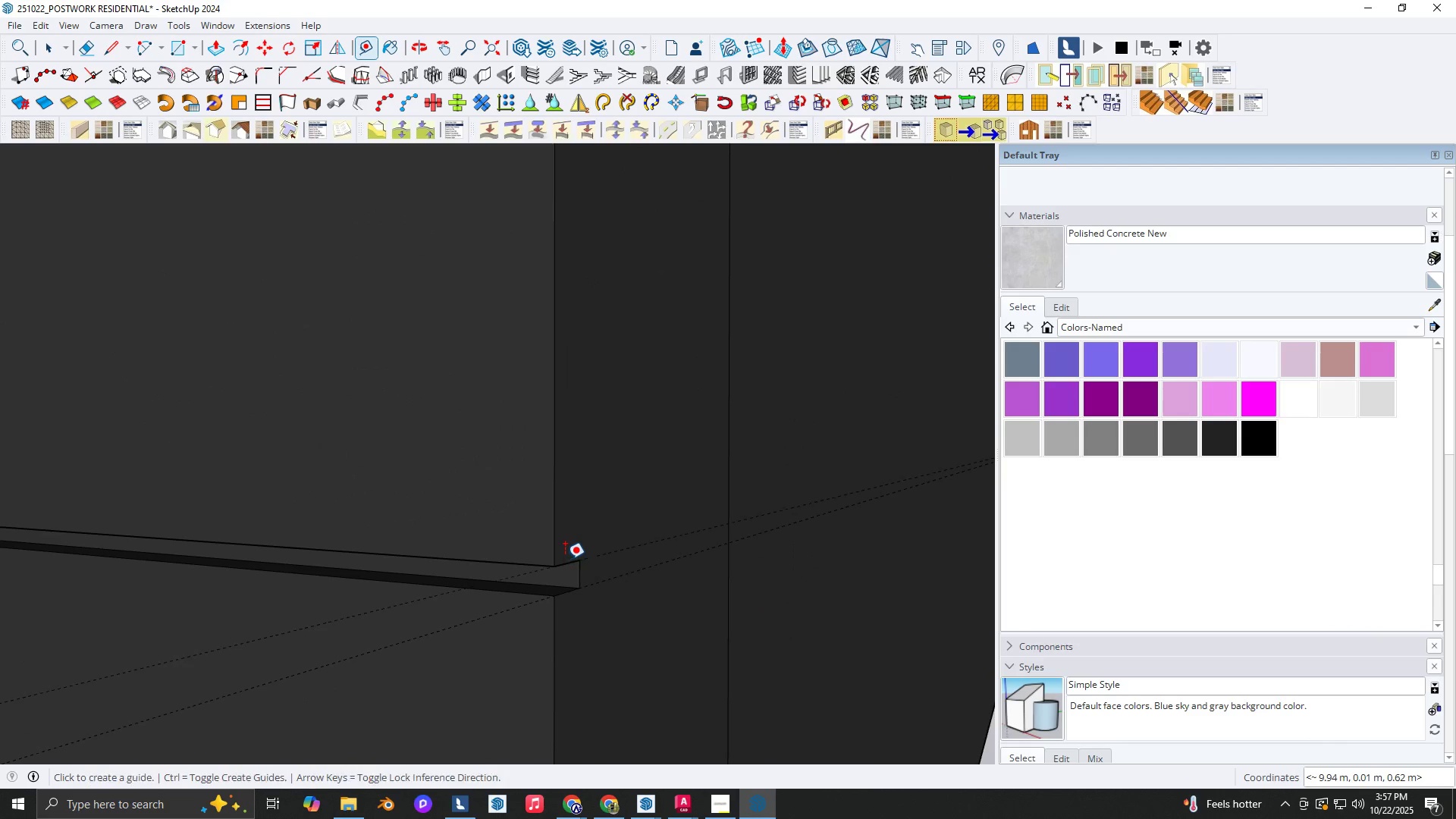 
double_click([565, 560])
 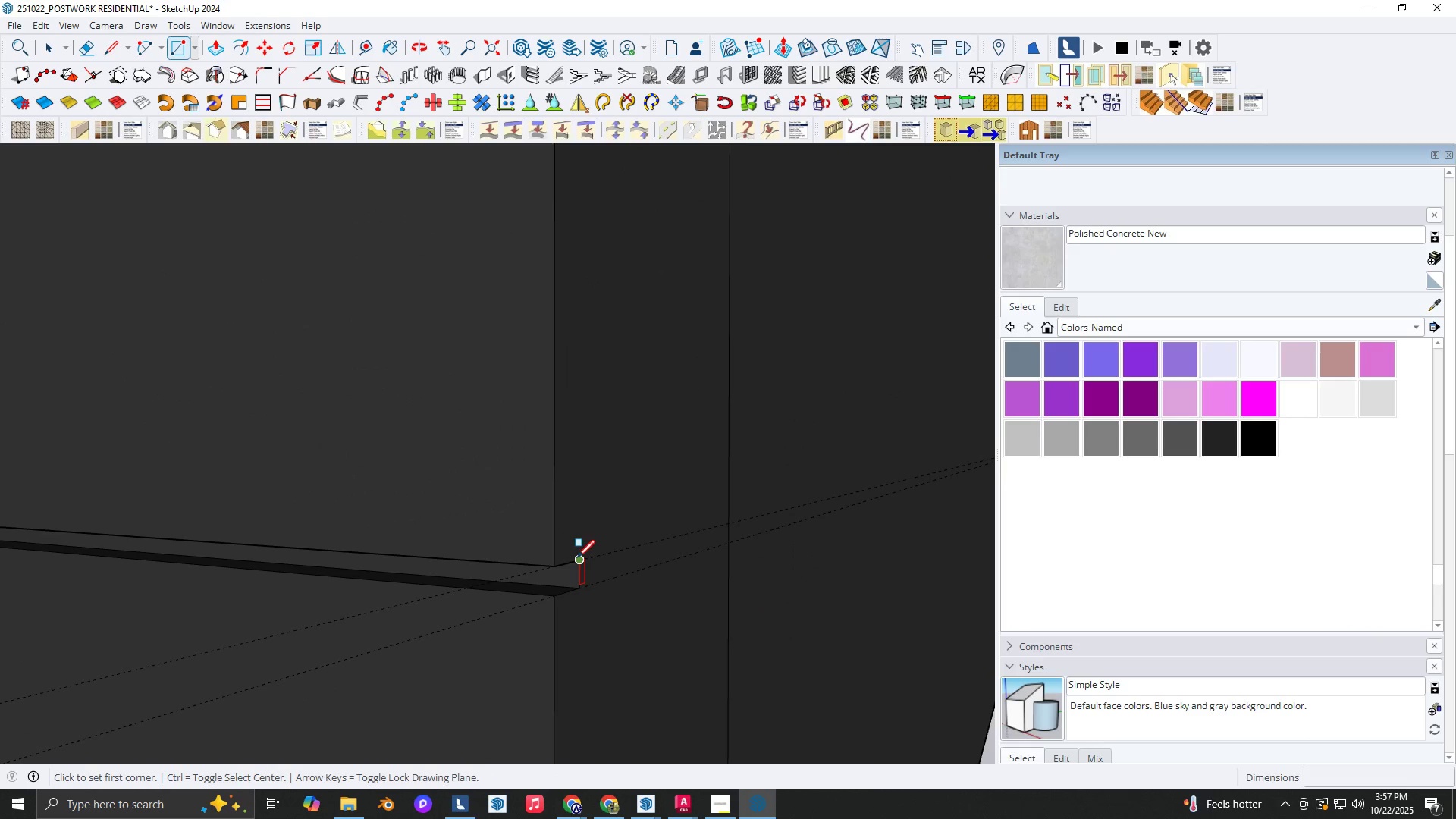 
left_click([577, 557])
 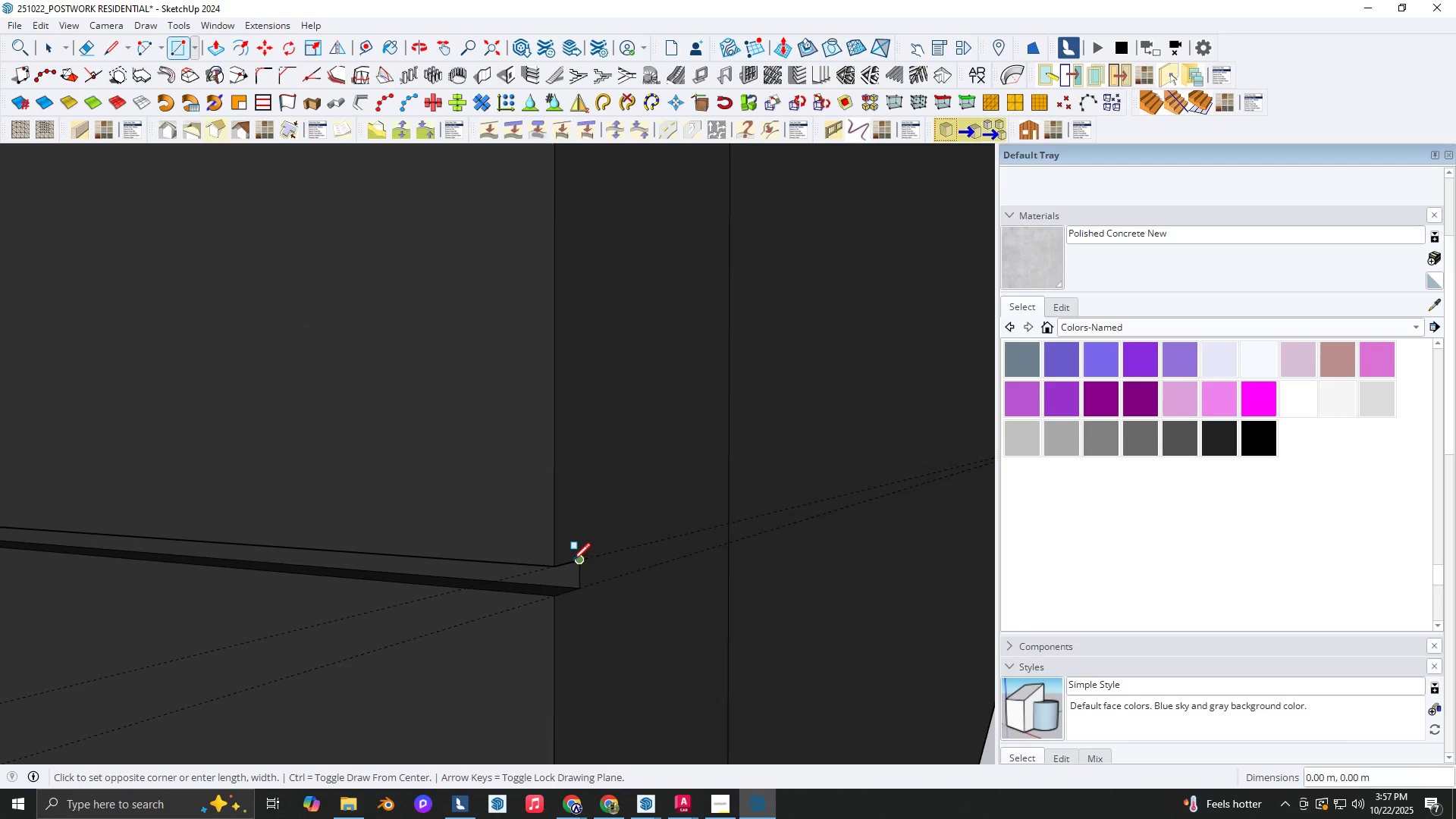 
scroll: coordinate [328, 557], scroll_direction: down, amount: 17.0
 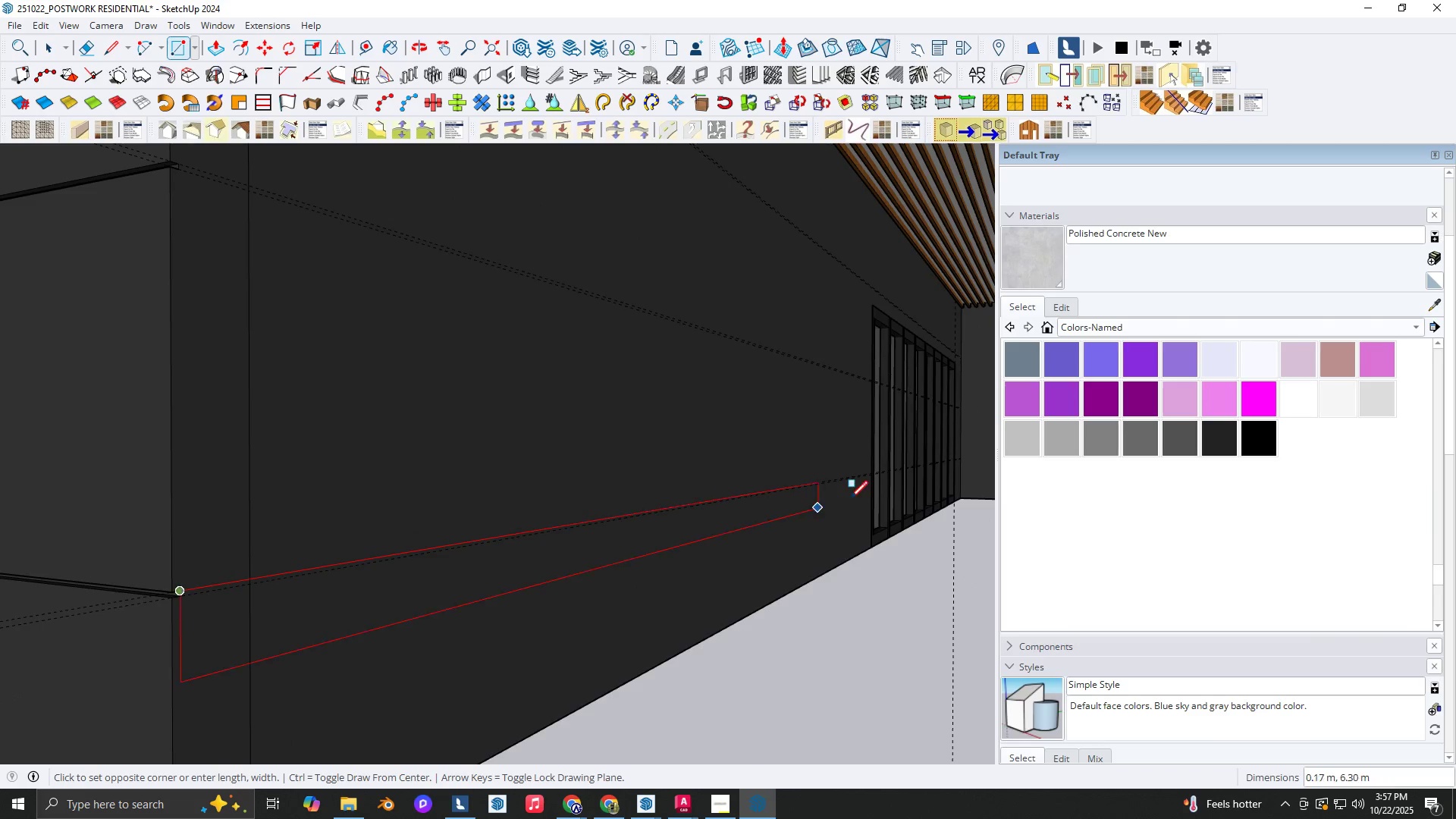 
hold_key(key=ShiftLeft, duration=0.31)
 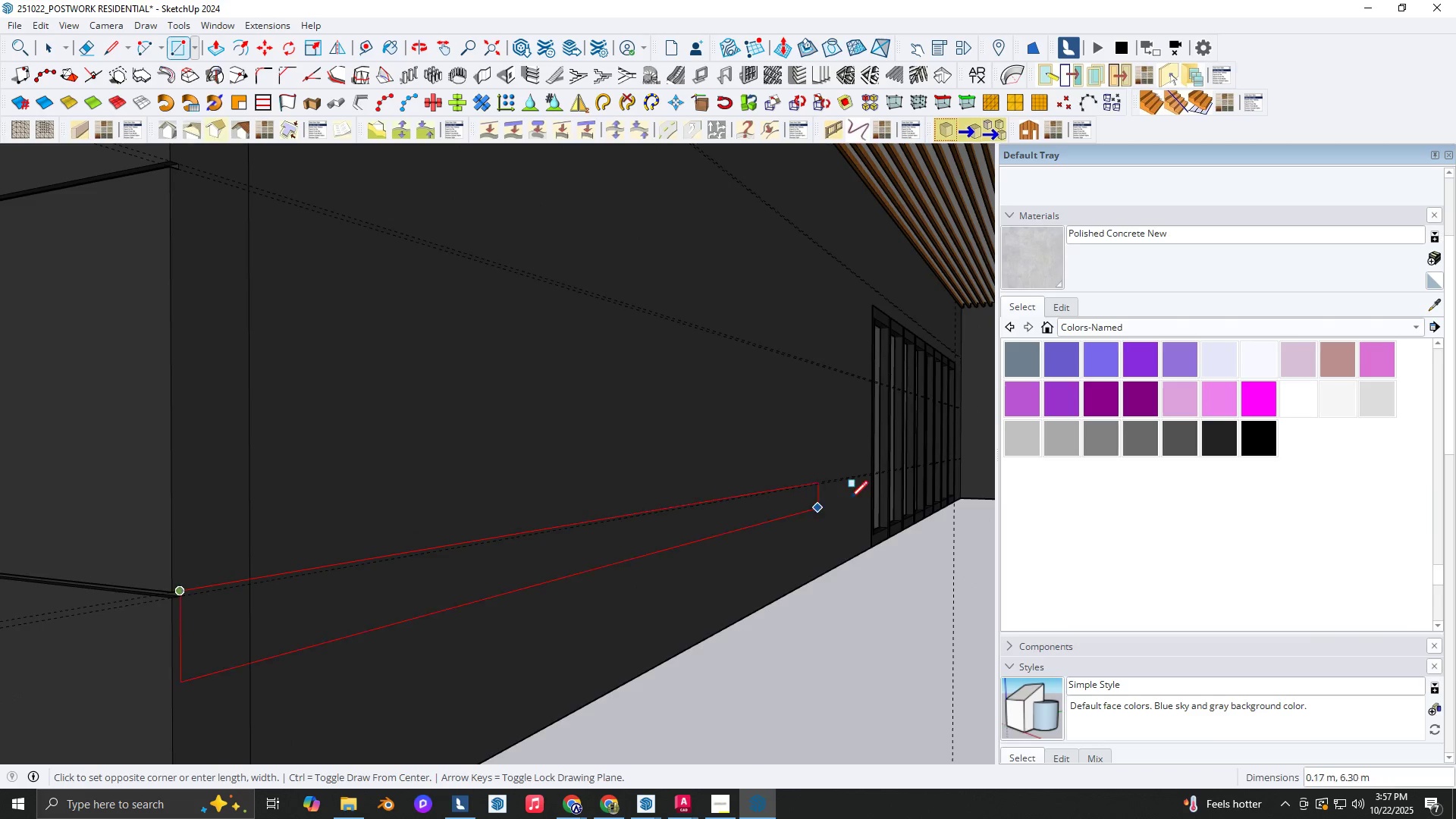 
scroll: coordinate [883, 466], scroll_direction: up, amount: 19.0
 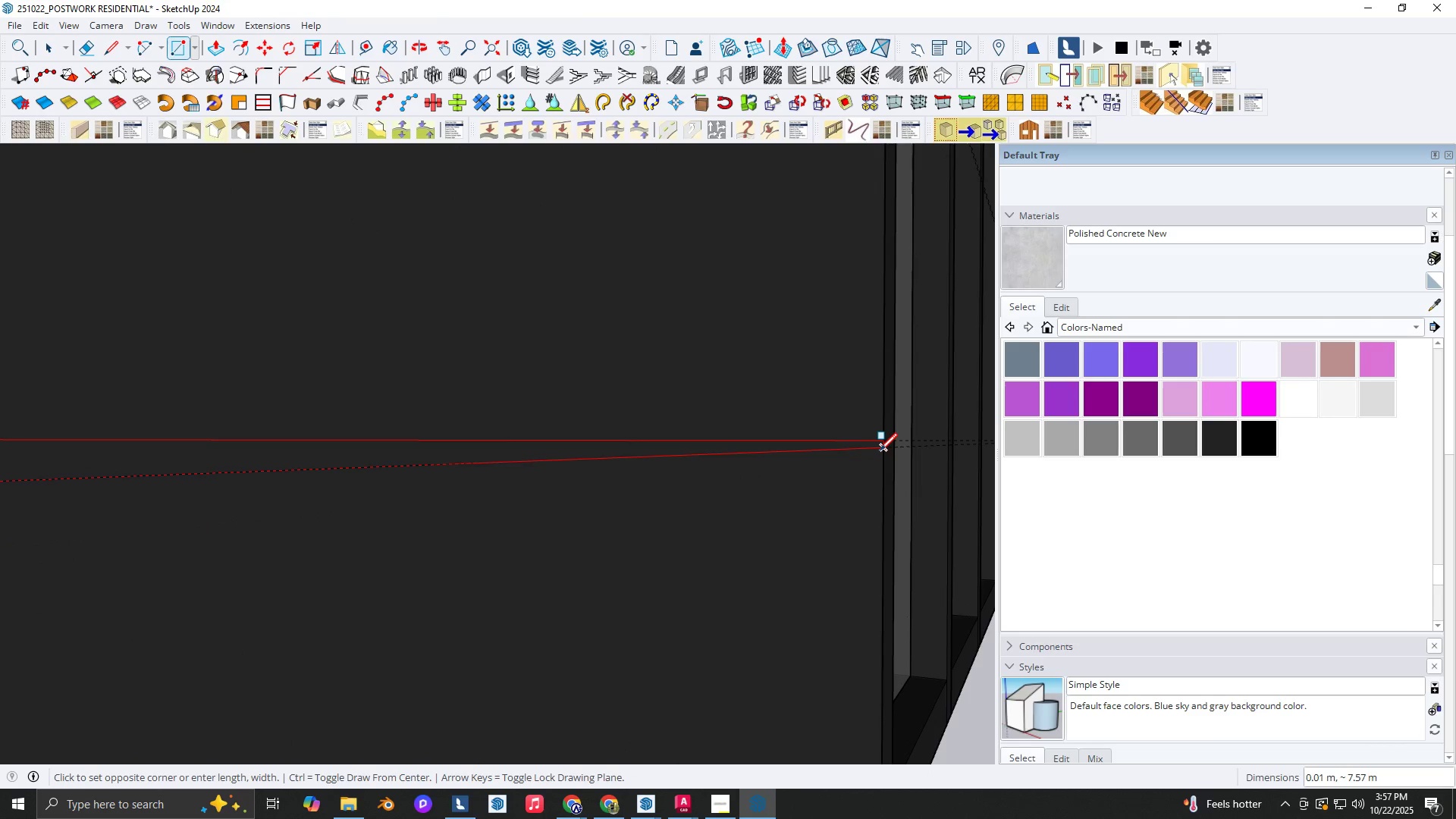 
left_click([880, 450])
 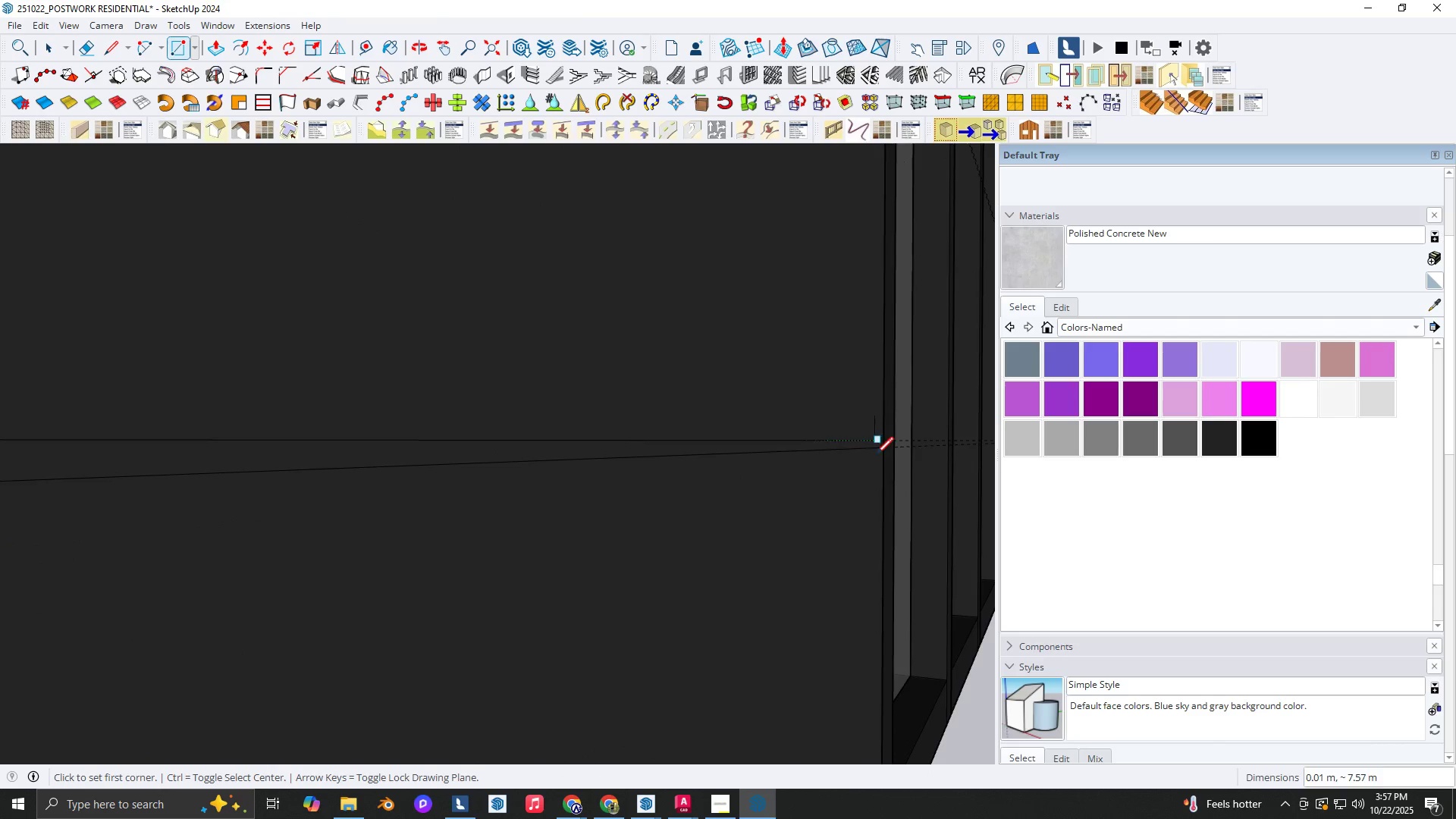 
scroll: coordinate [871, 270], scroll_direction: down, amount: 1.0
 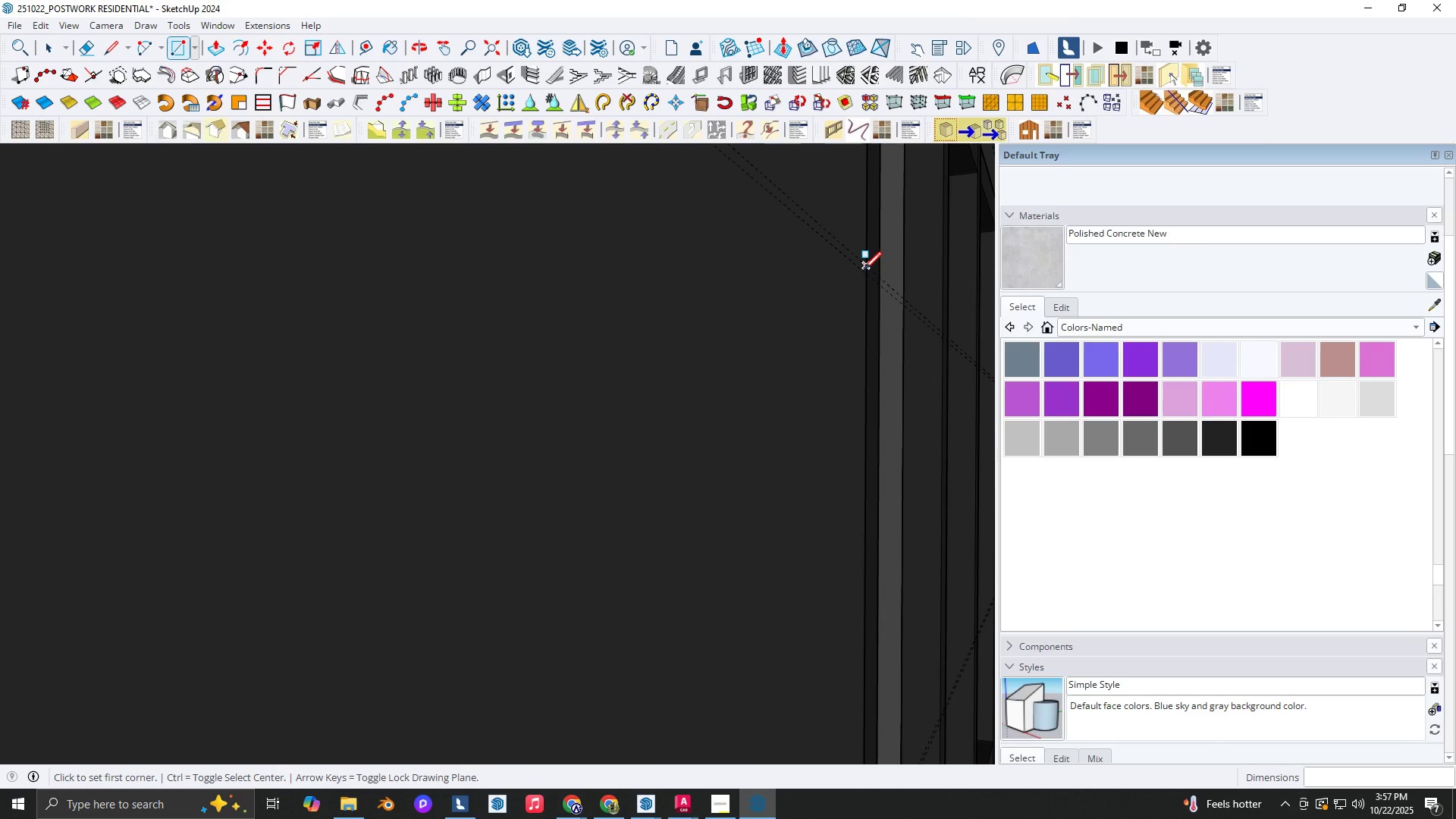 
left_click([864, 269])
 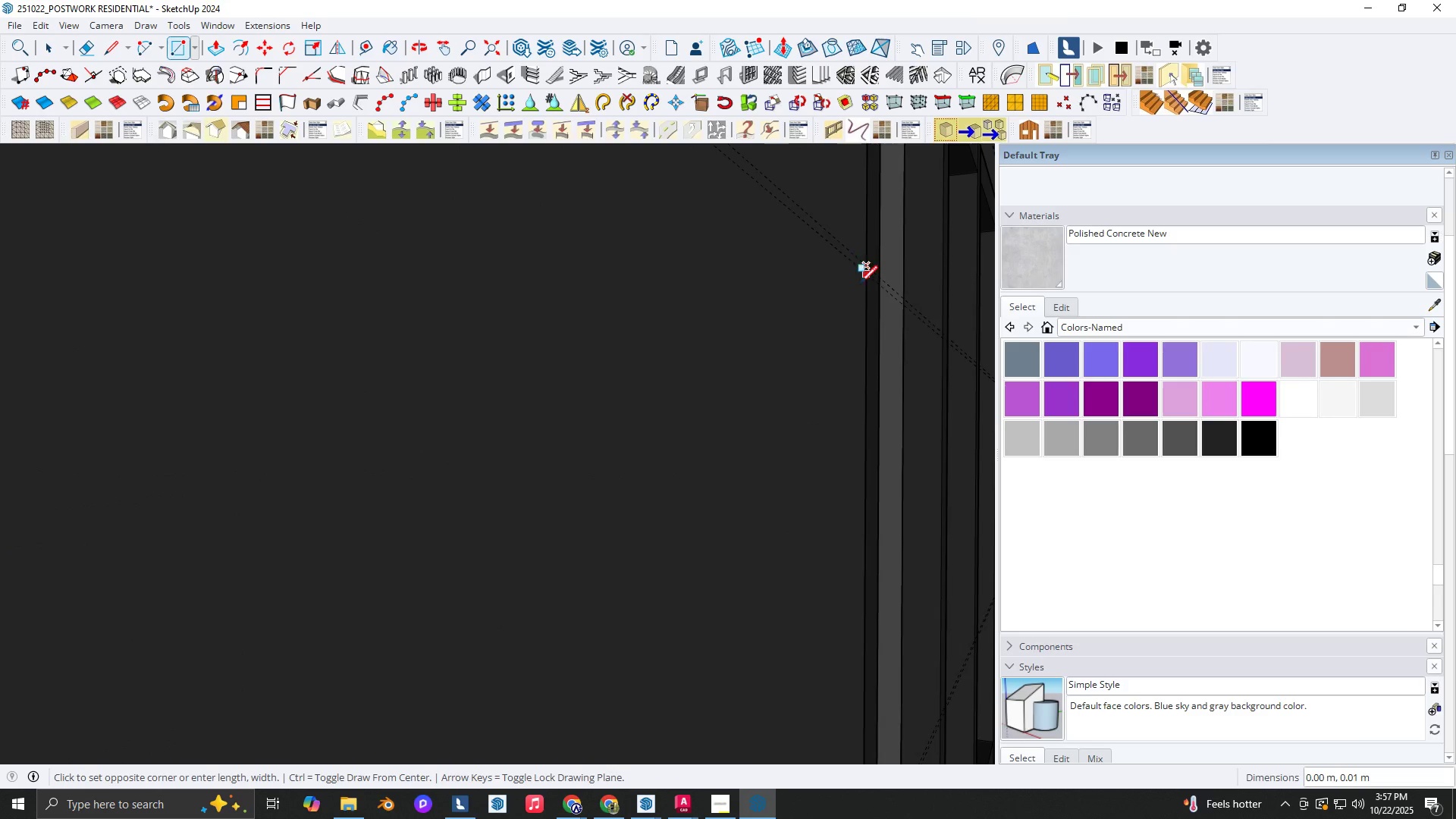 
scroll: coordinate [634, 256], scroll_direction: down, amount: 14.0
 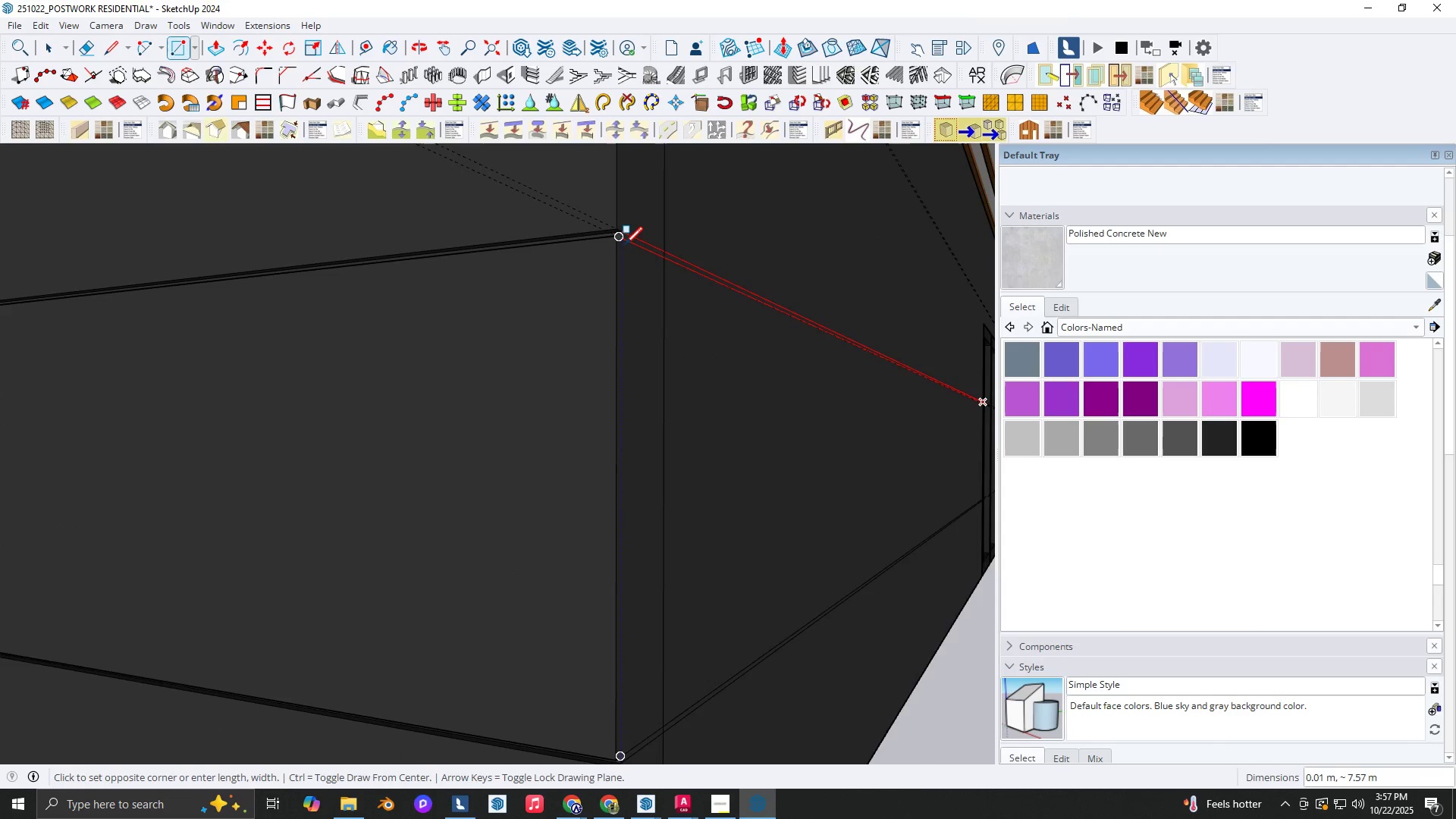 
scroll: coordinate [627, 242], scroll_direction: up, amount: 4.0
 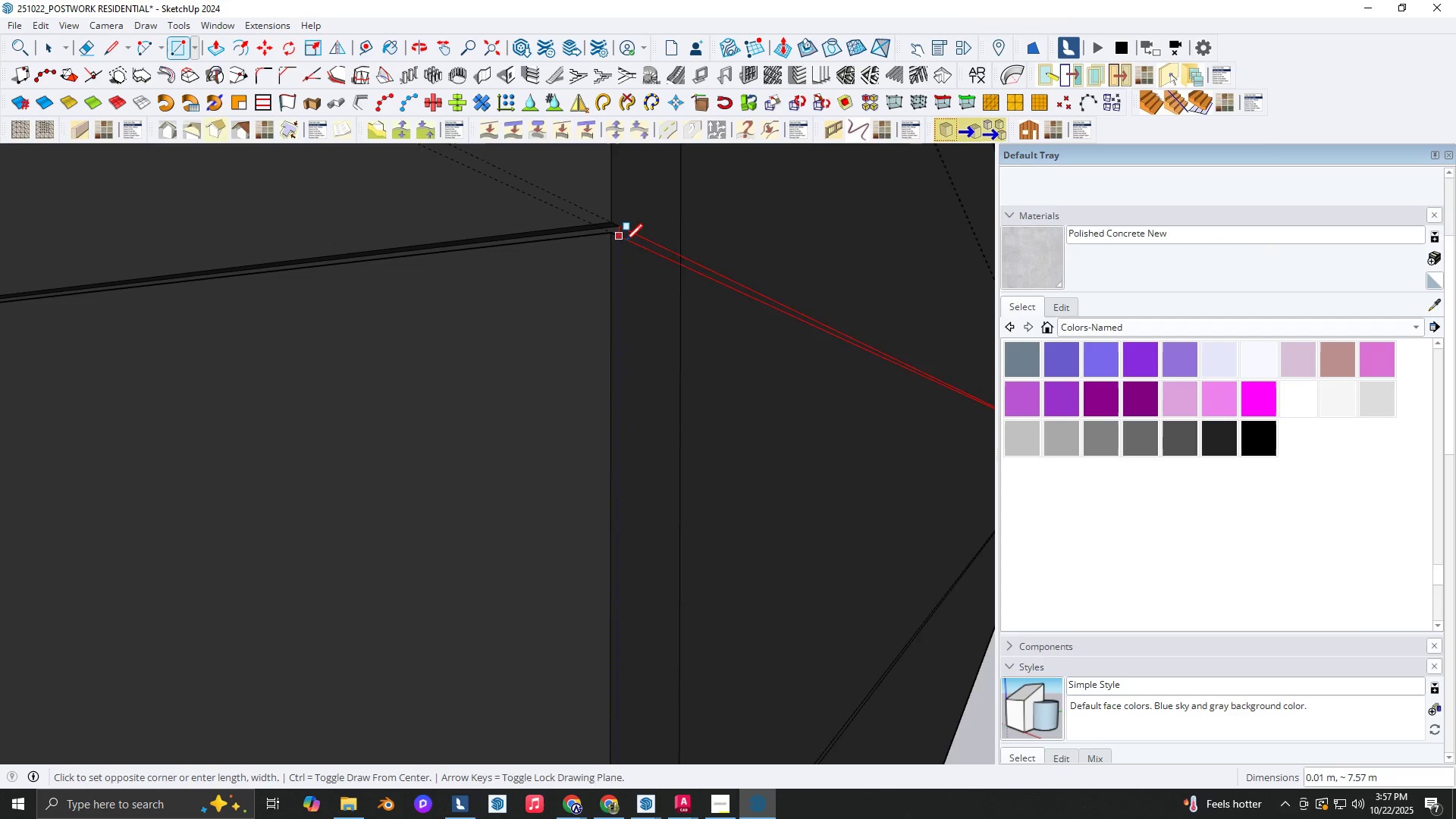 
left_click([625, 241])
 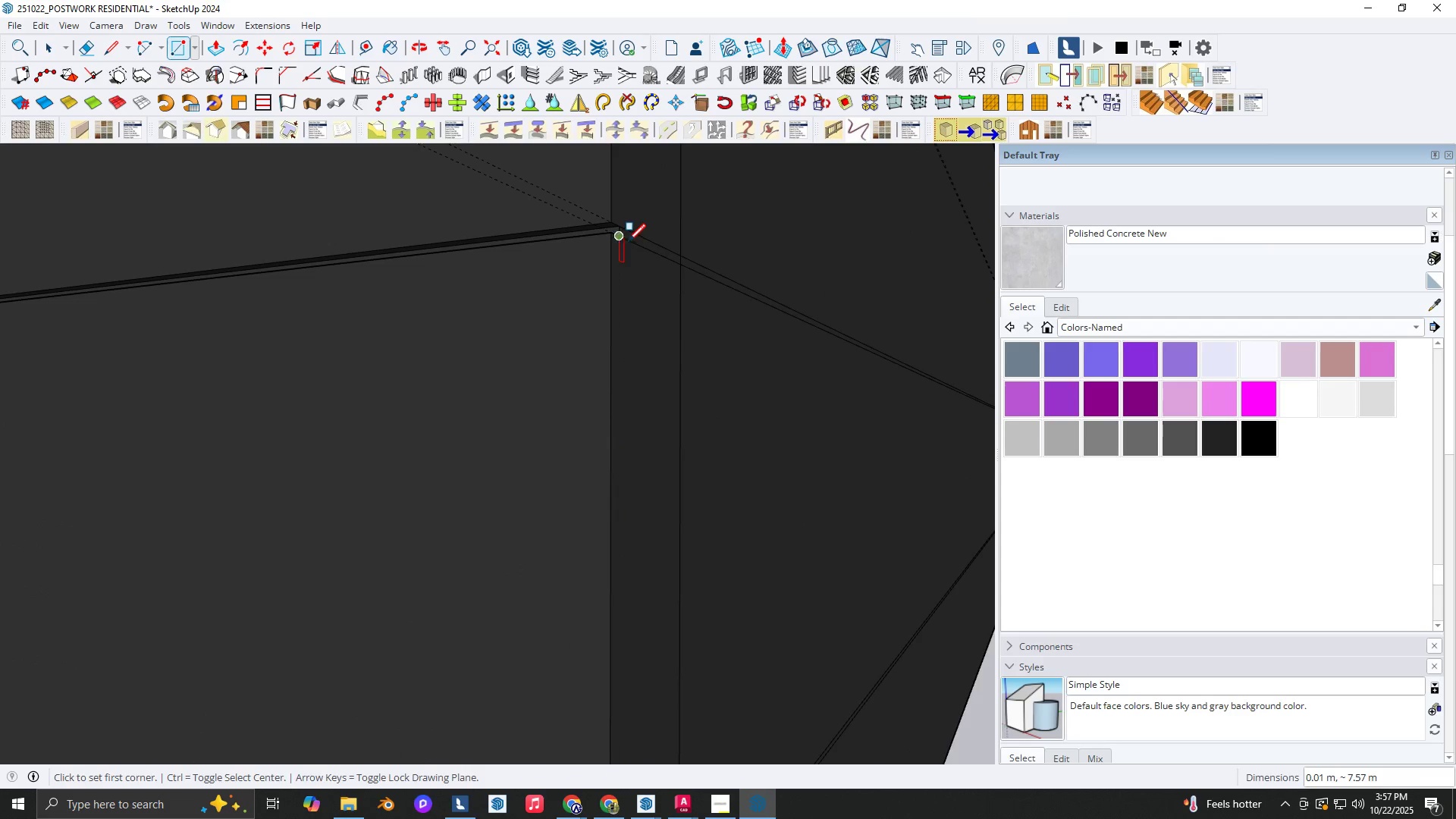 
key(Shift+ShiftLeft)
 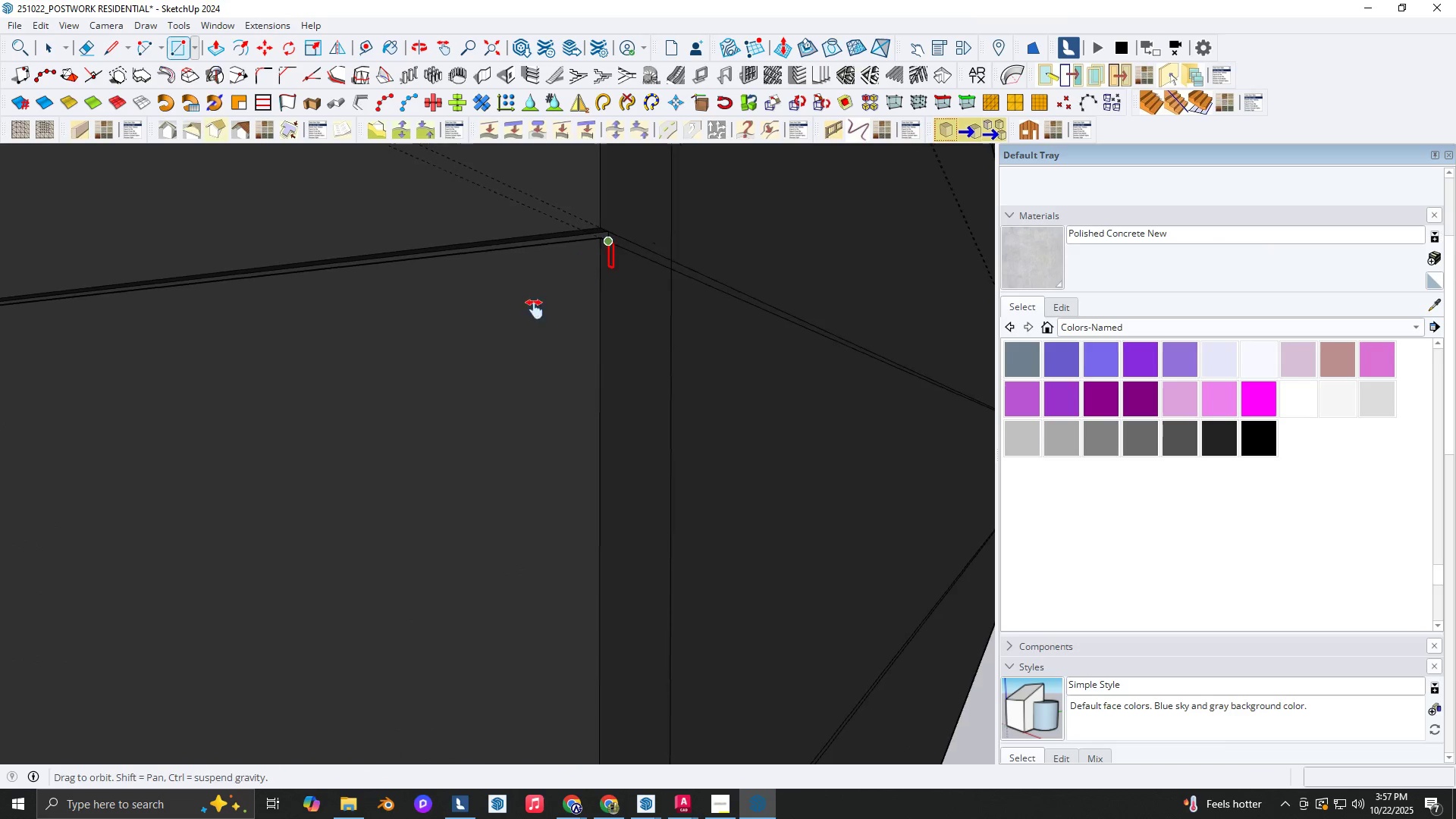 
scroll: coordinate [357, 424], scroll_direction: down, amount: 4.0
 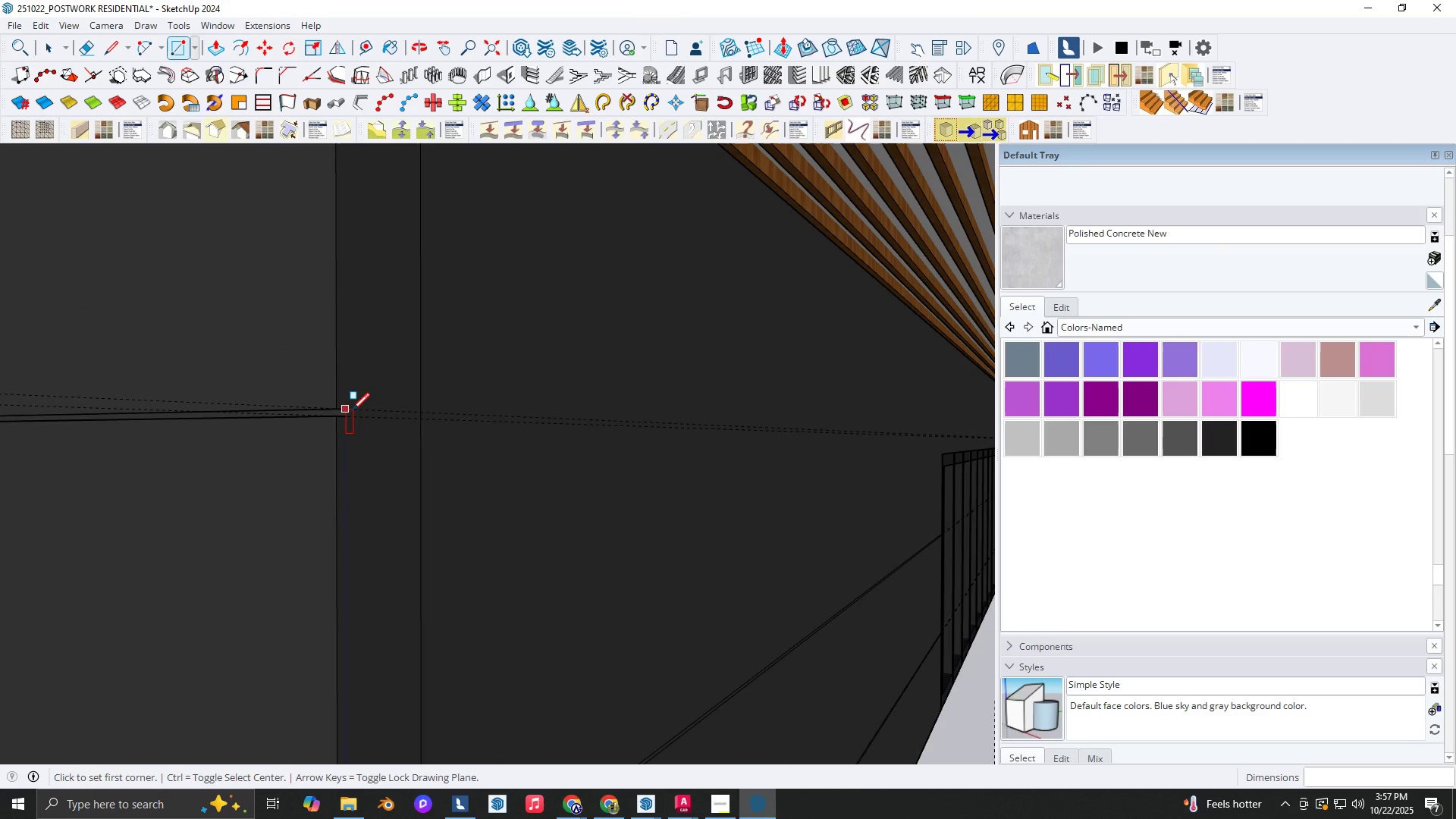 
key(Shift+ShiftLeft)
 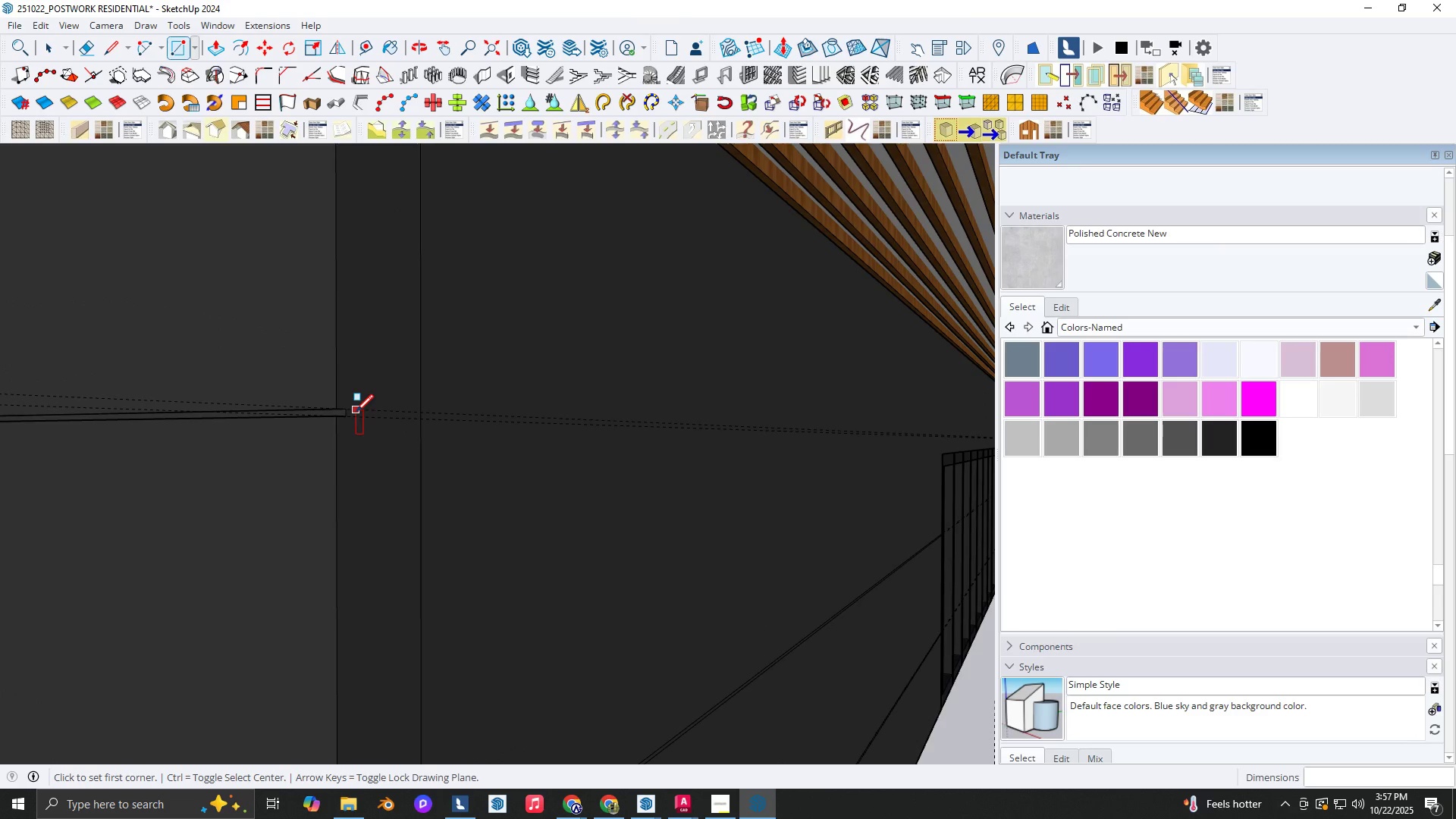 
left_click([350, 410])
 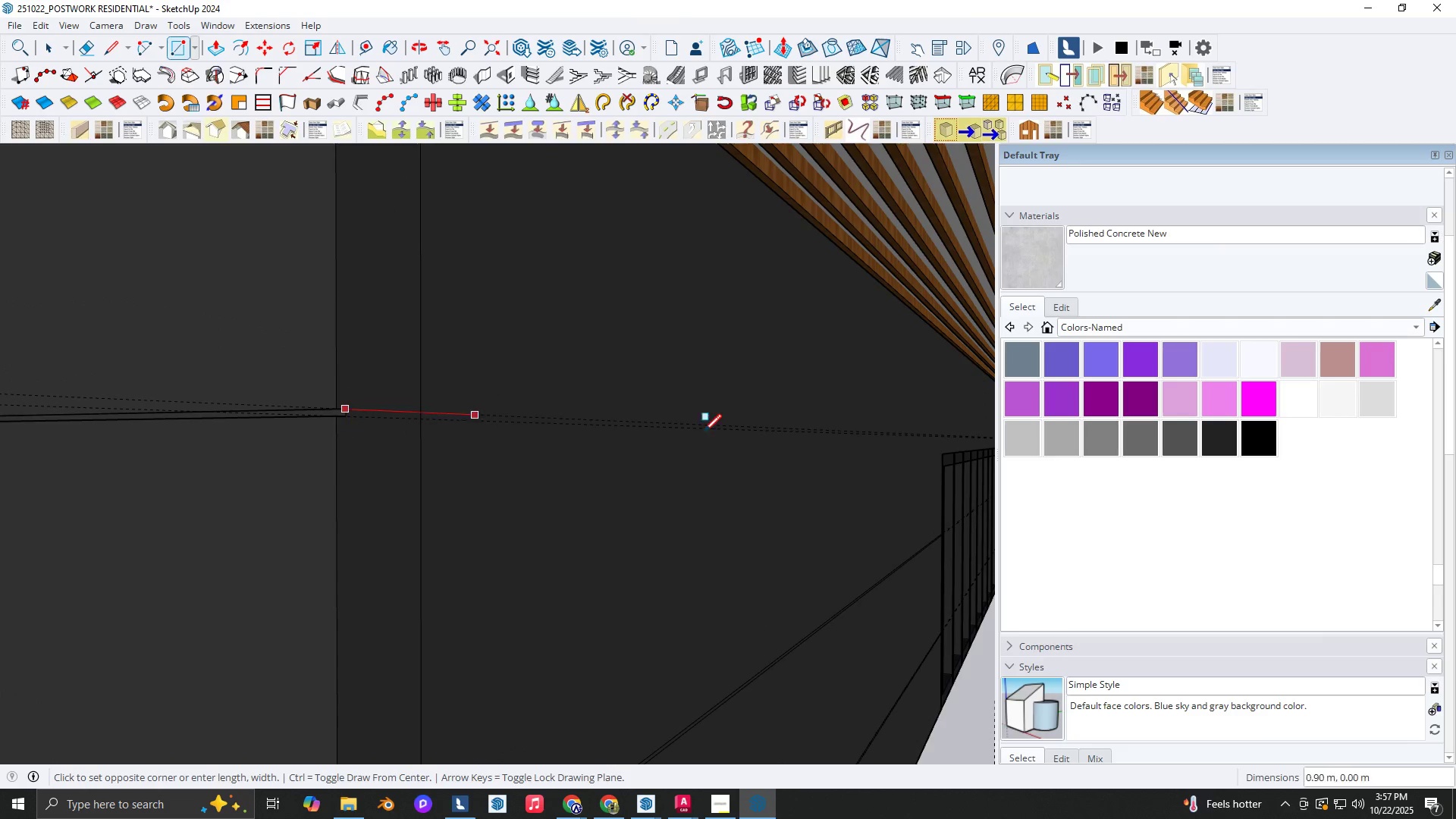 
hold_key(key=ShiftLeft, duration=0.3)
 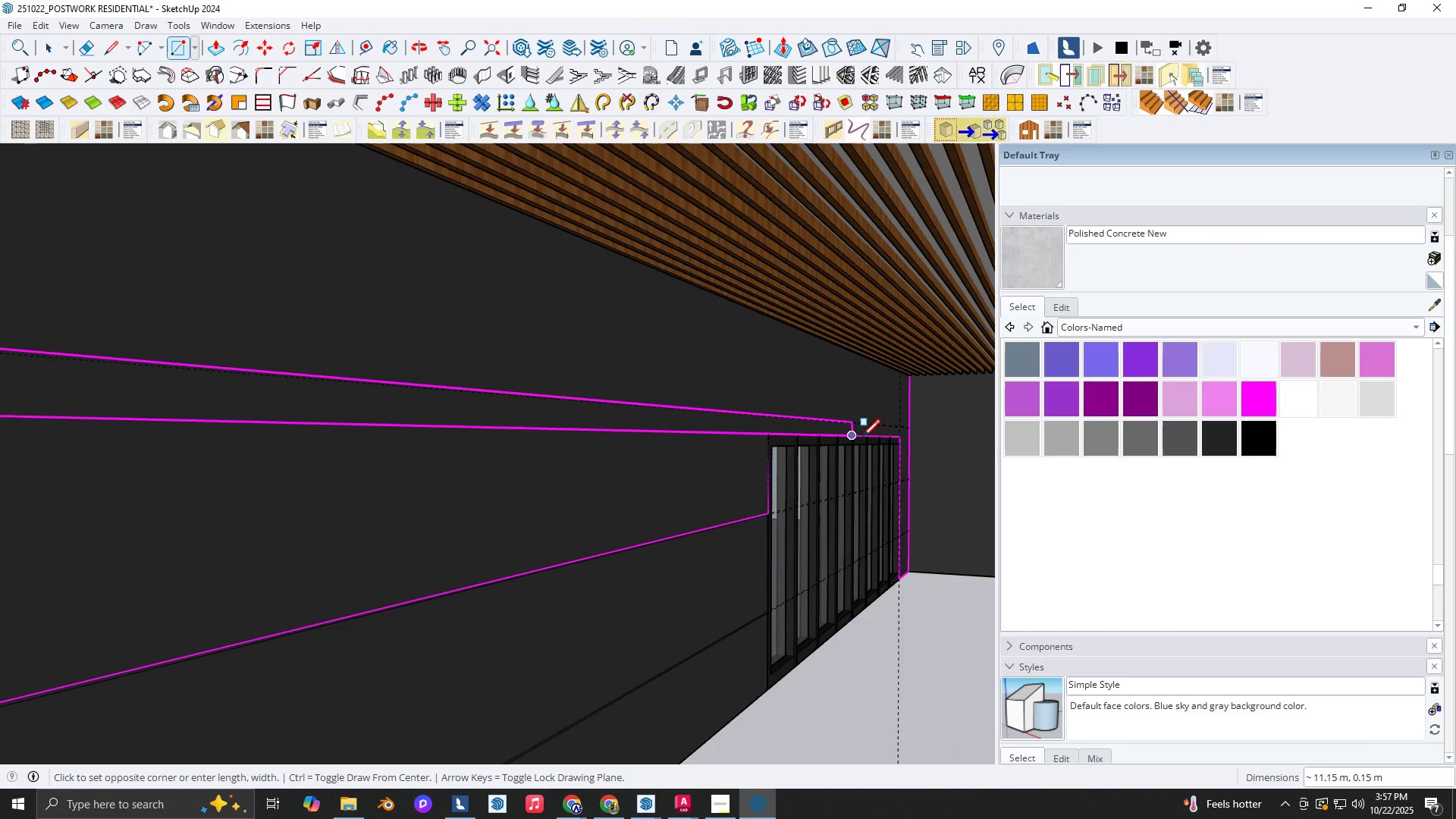 
scroll: coordinate [906, 411], scroll_direction: up, amount: 24.0
 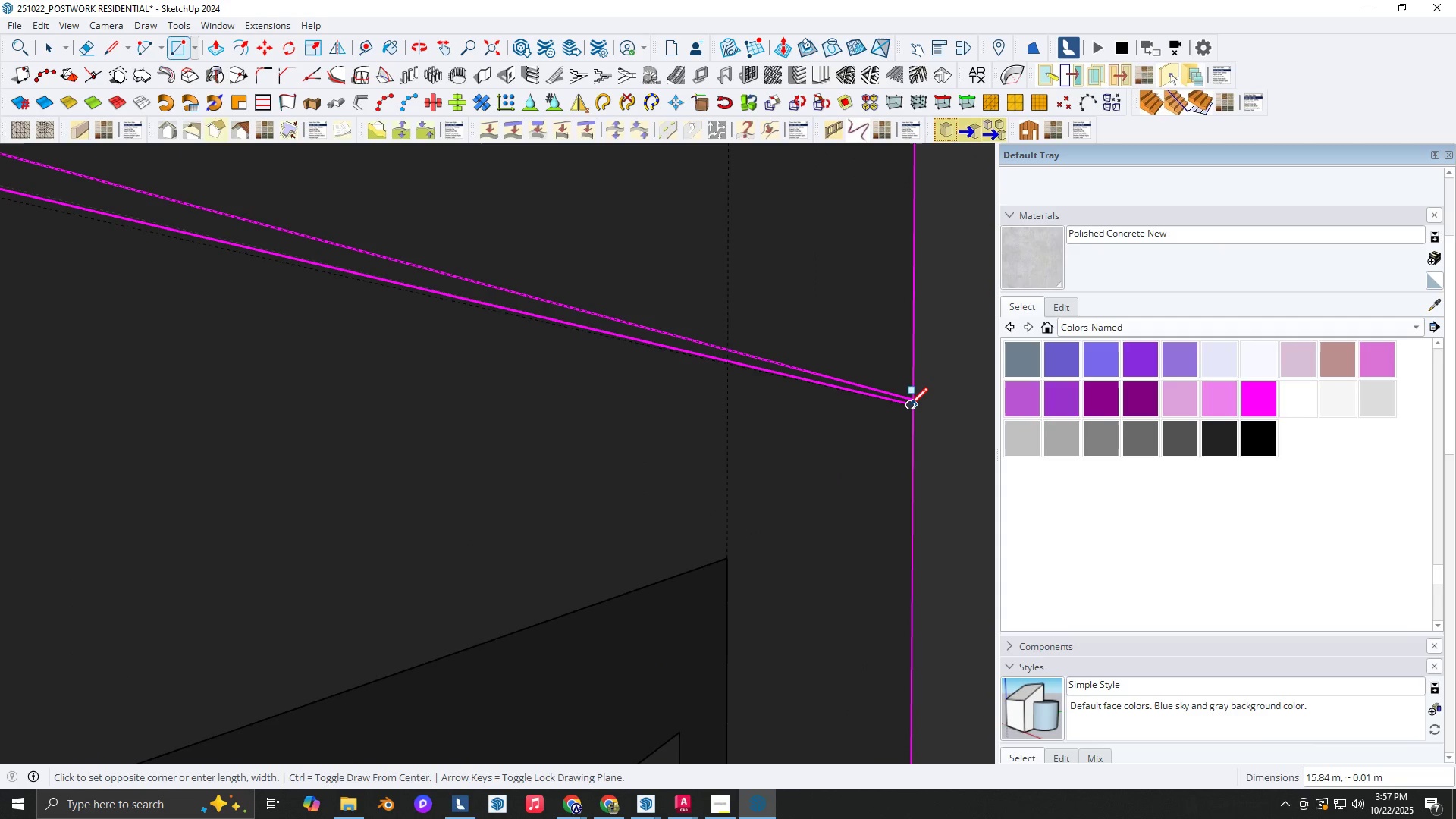 
left_click([910, 405])
 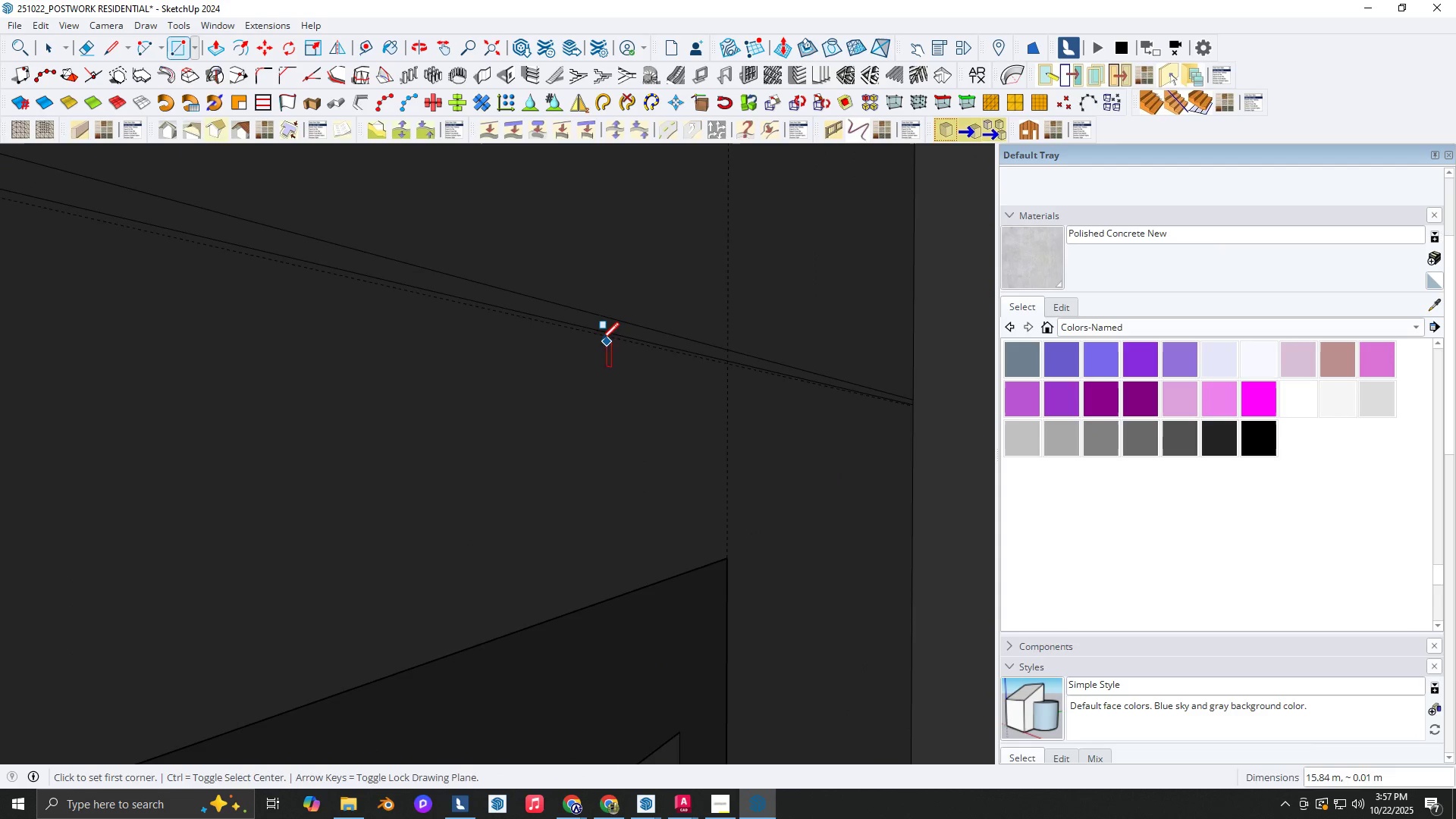 
key(Space)
 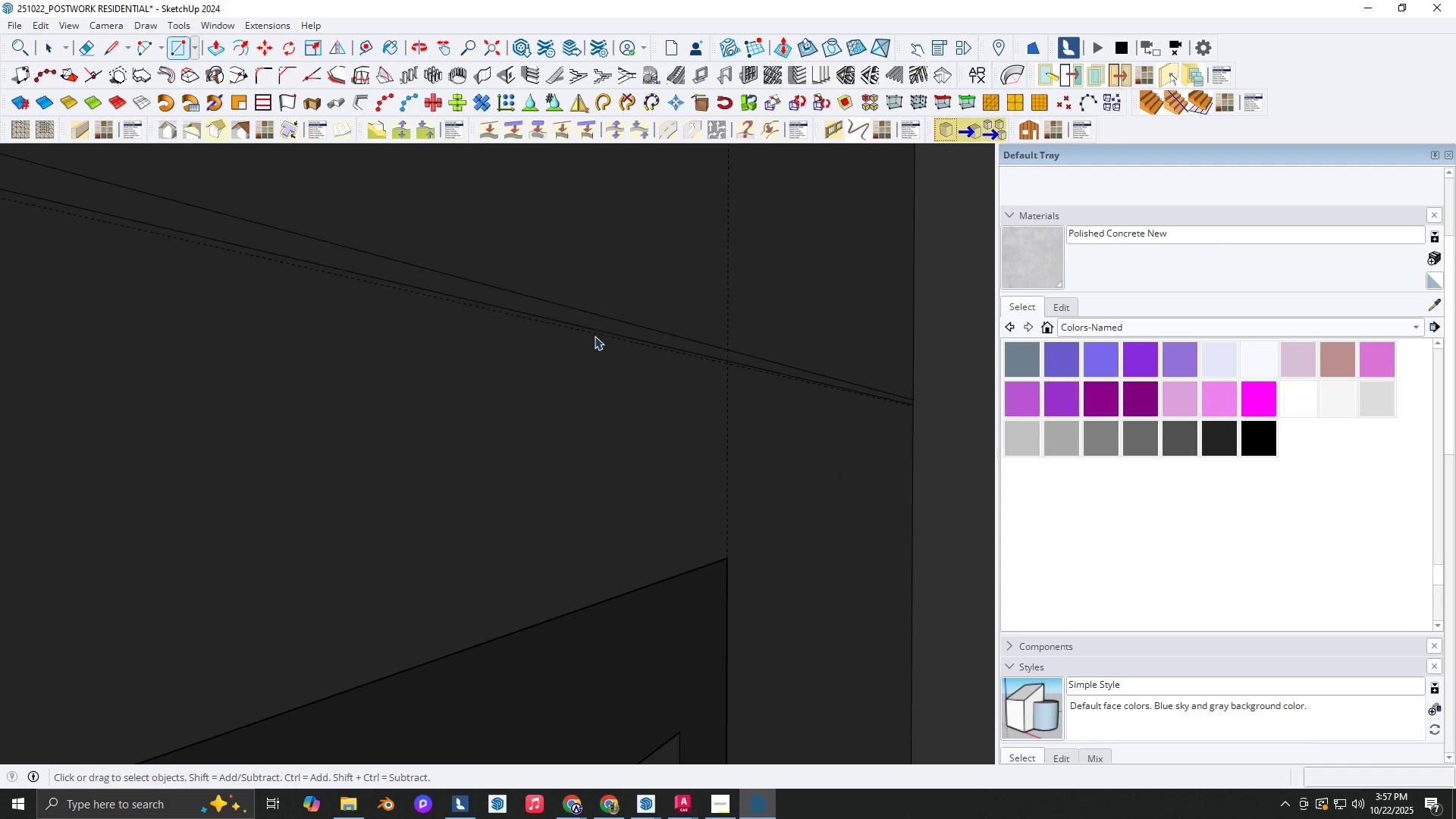 
scroll: coordinate [594, 332], scroll_direction: up, amount: 3.0
 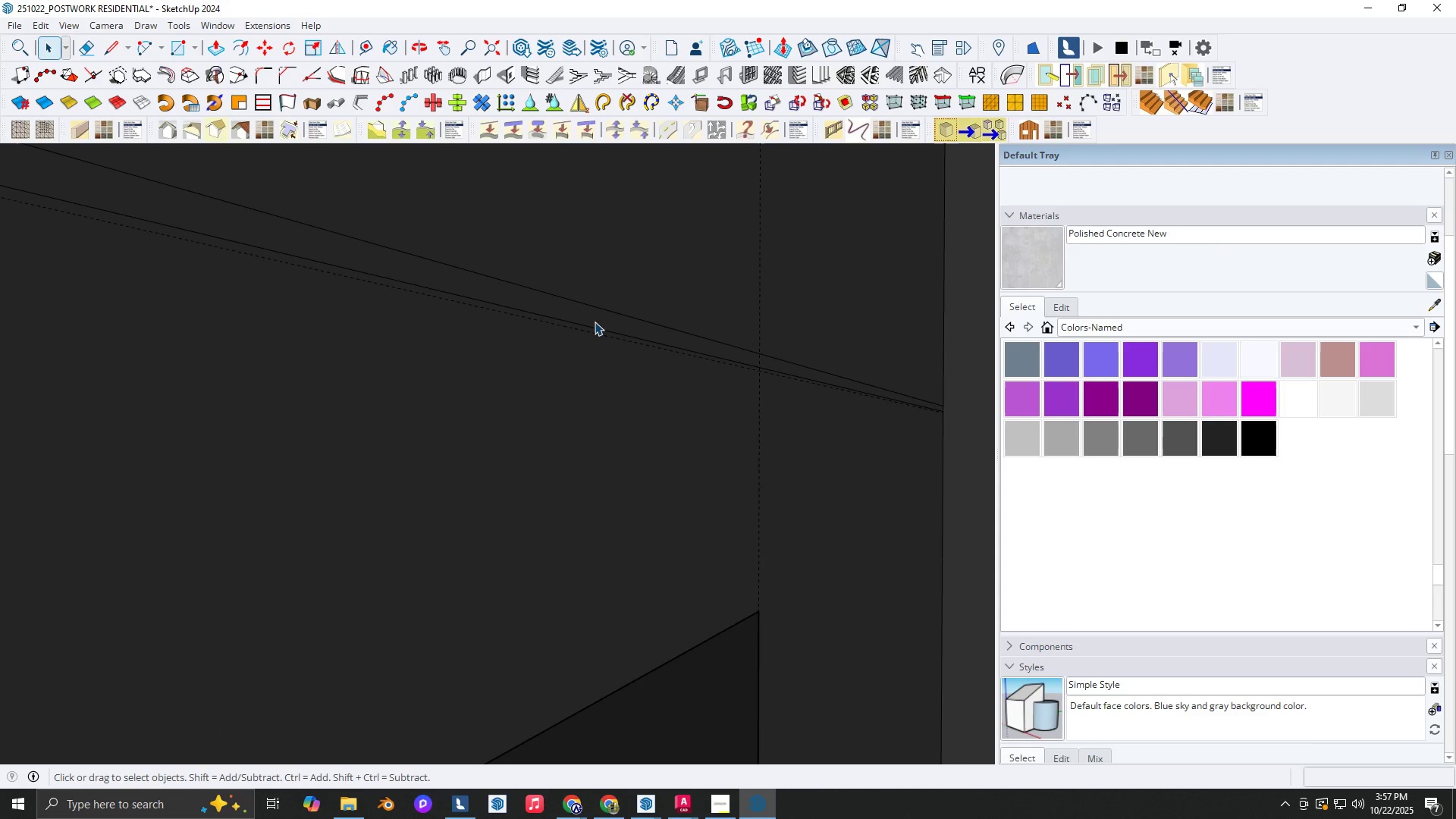 
left_click([595, 322])
 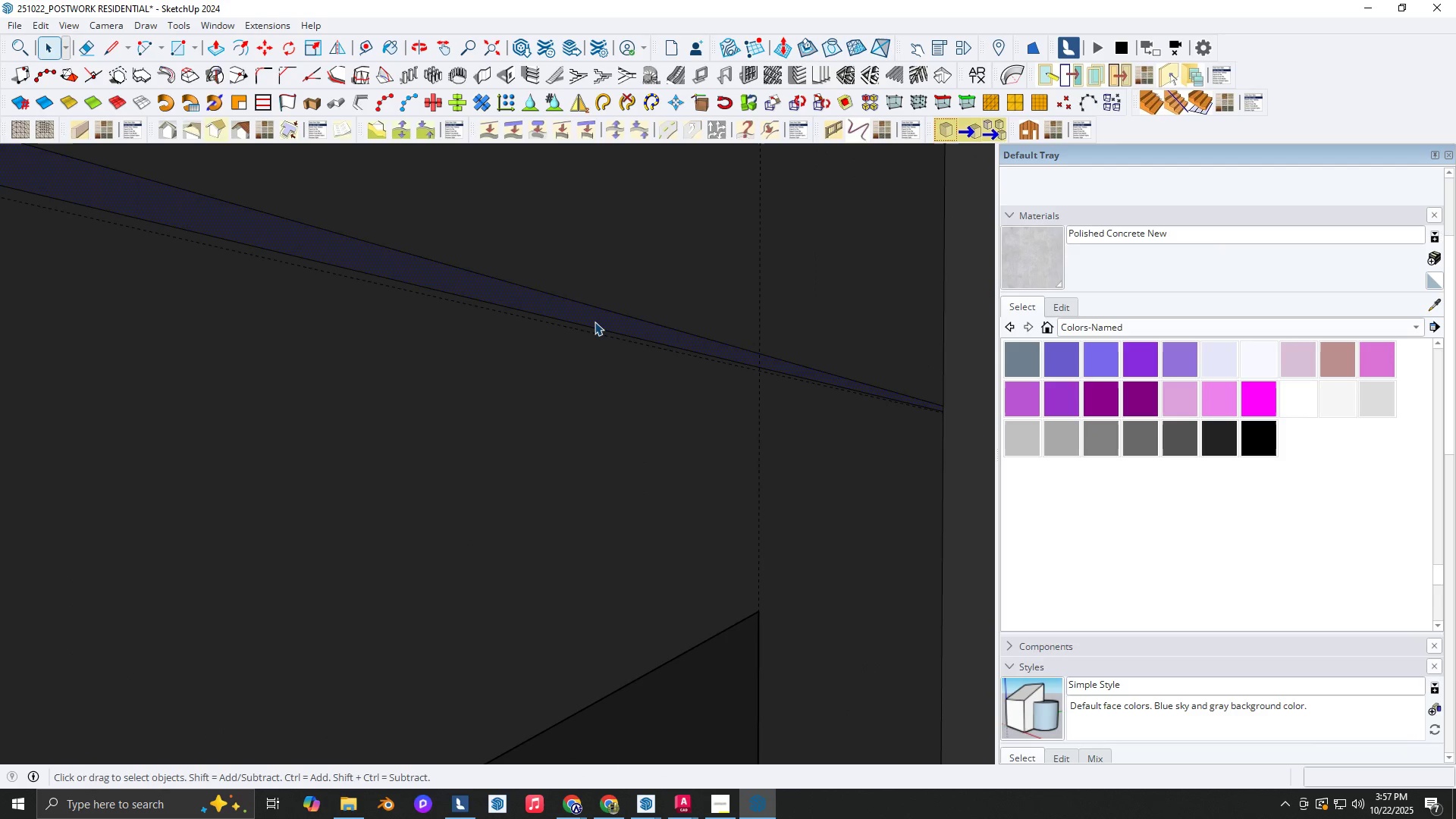 
key(P)
 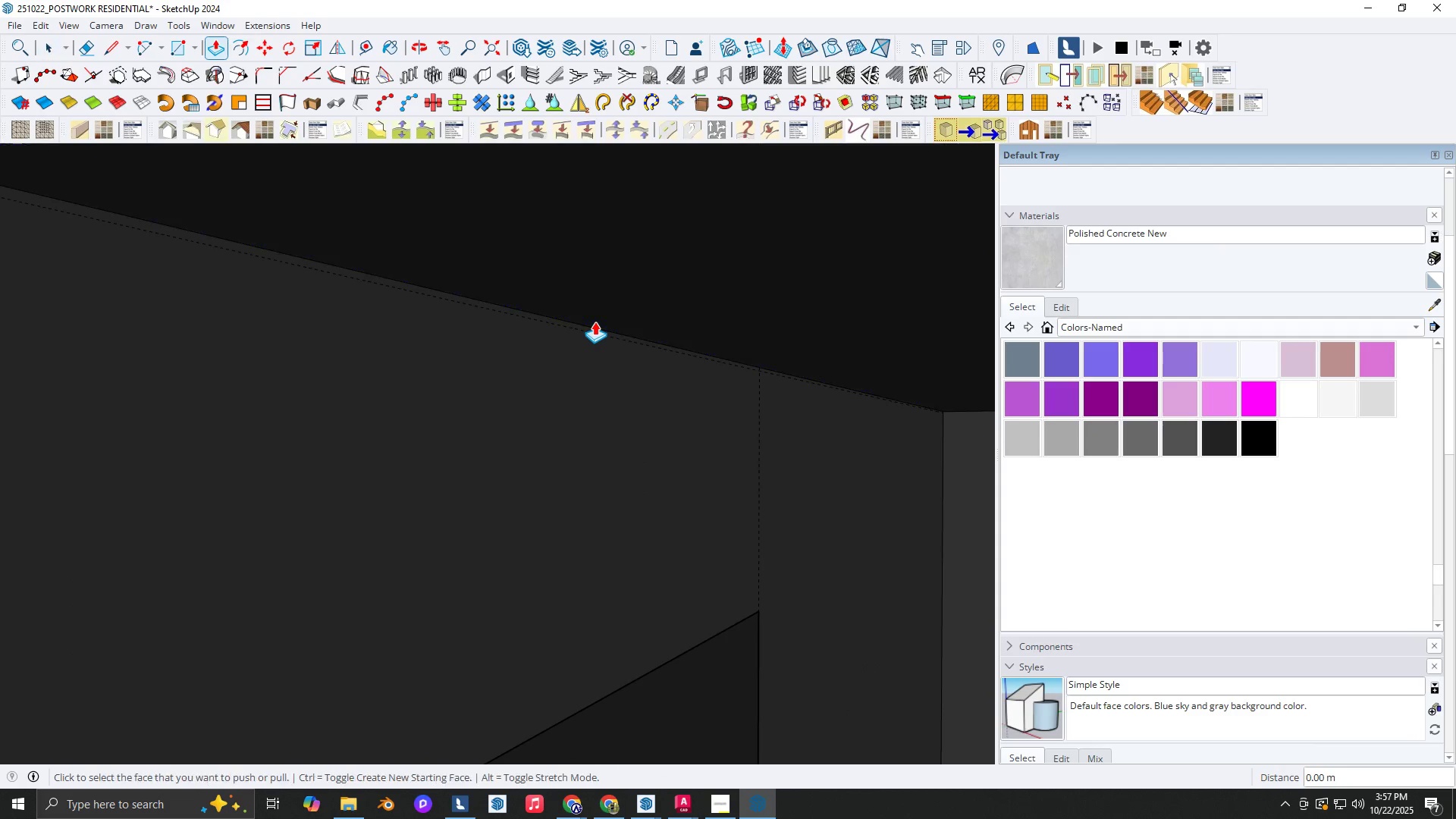 
double_click([595, 322])
 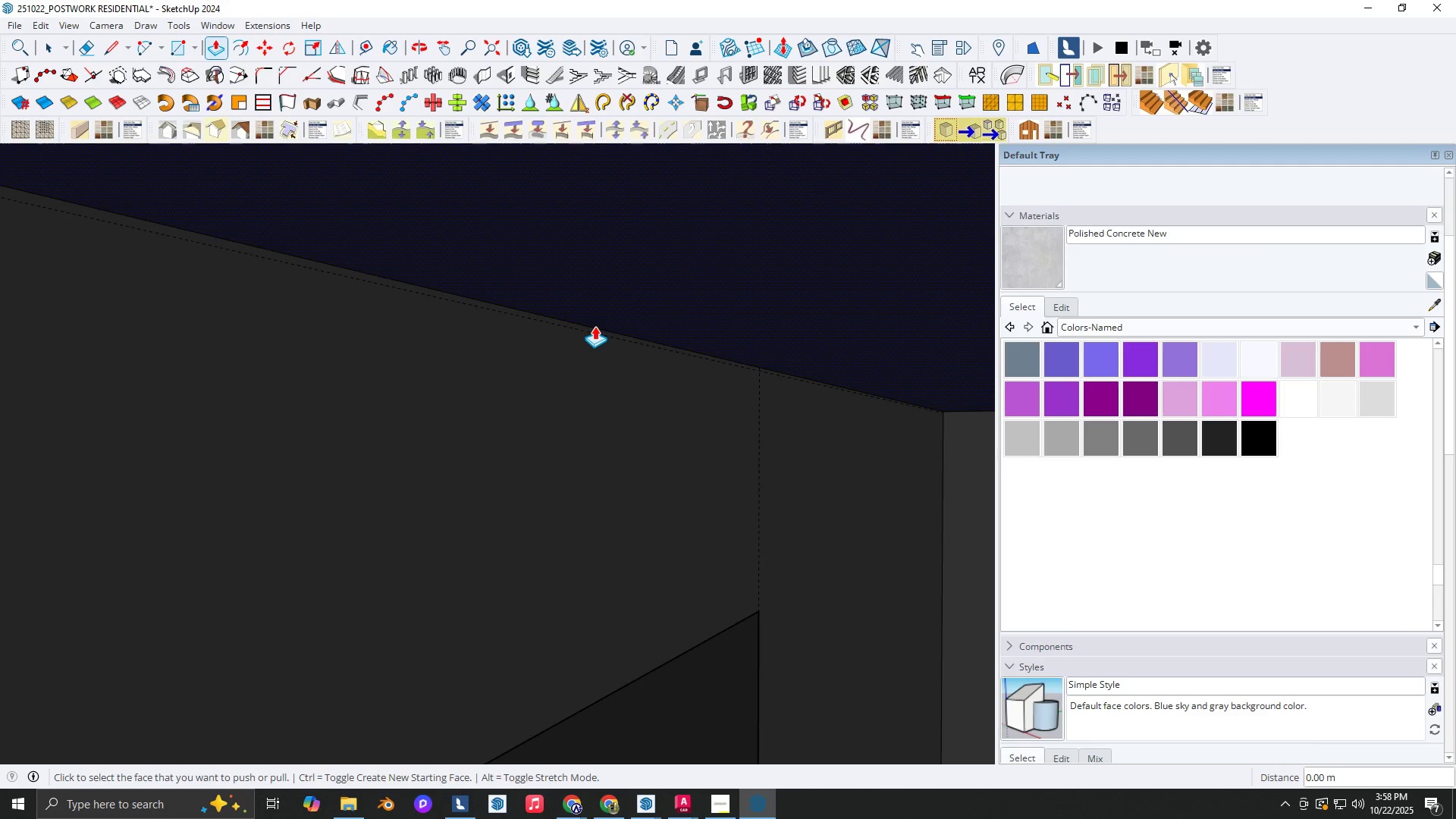 
key(Control+ControlLeft)
 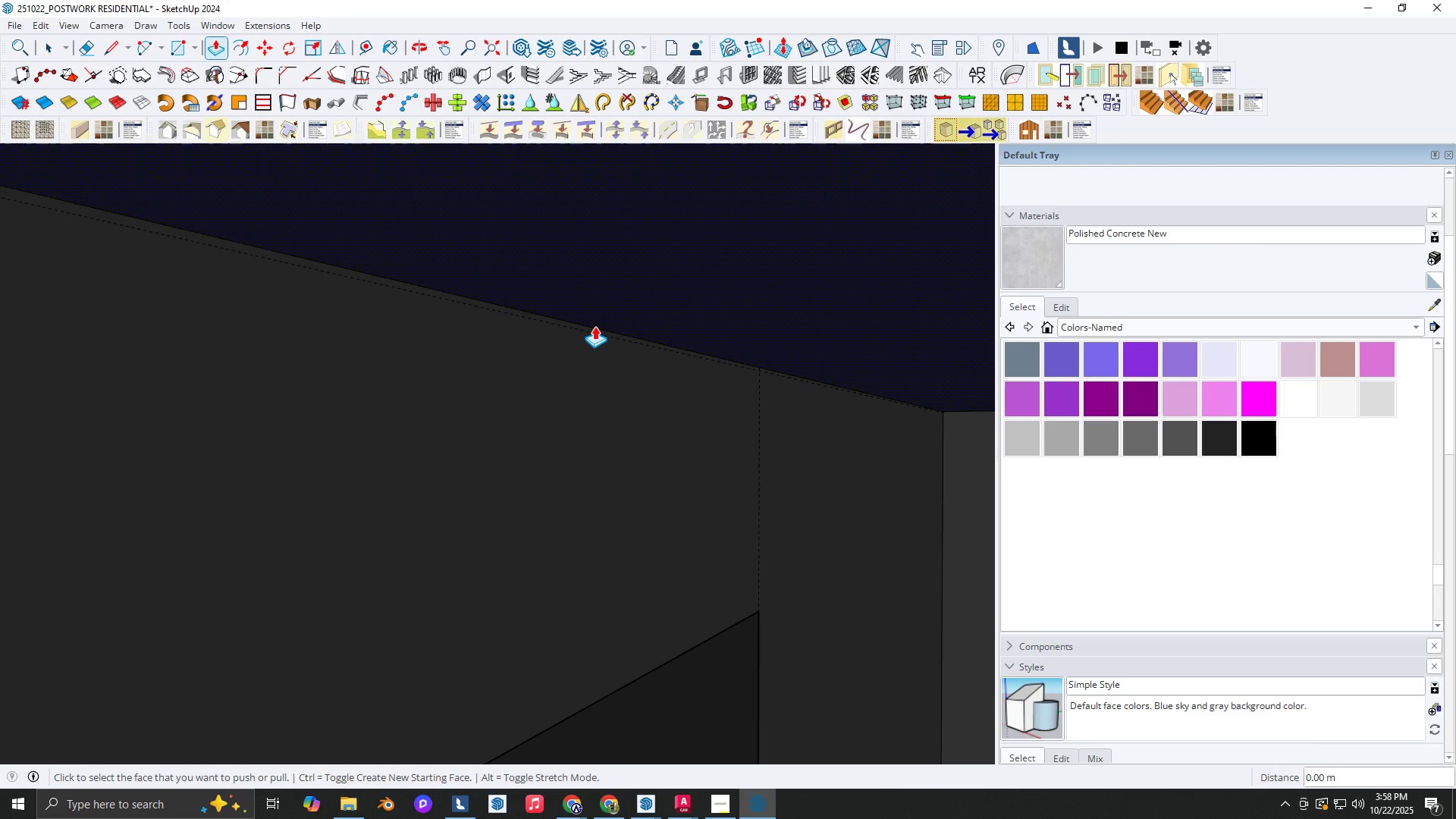 
key(Control+Z)
 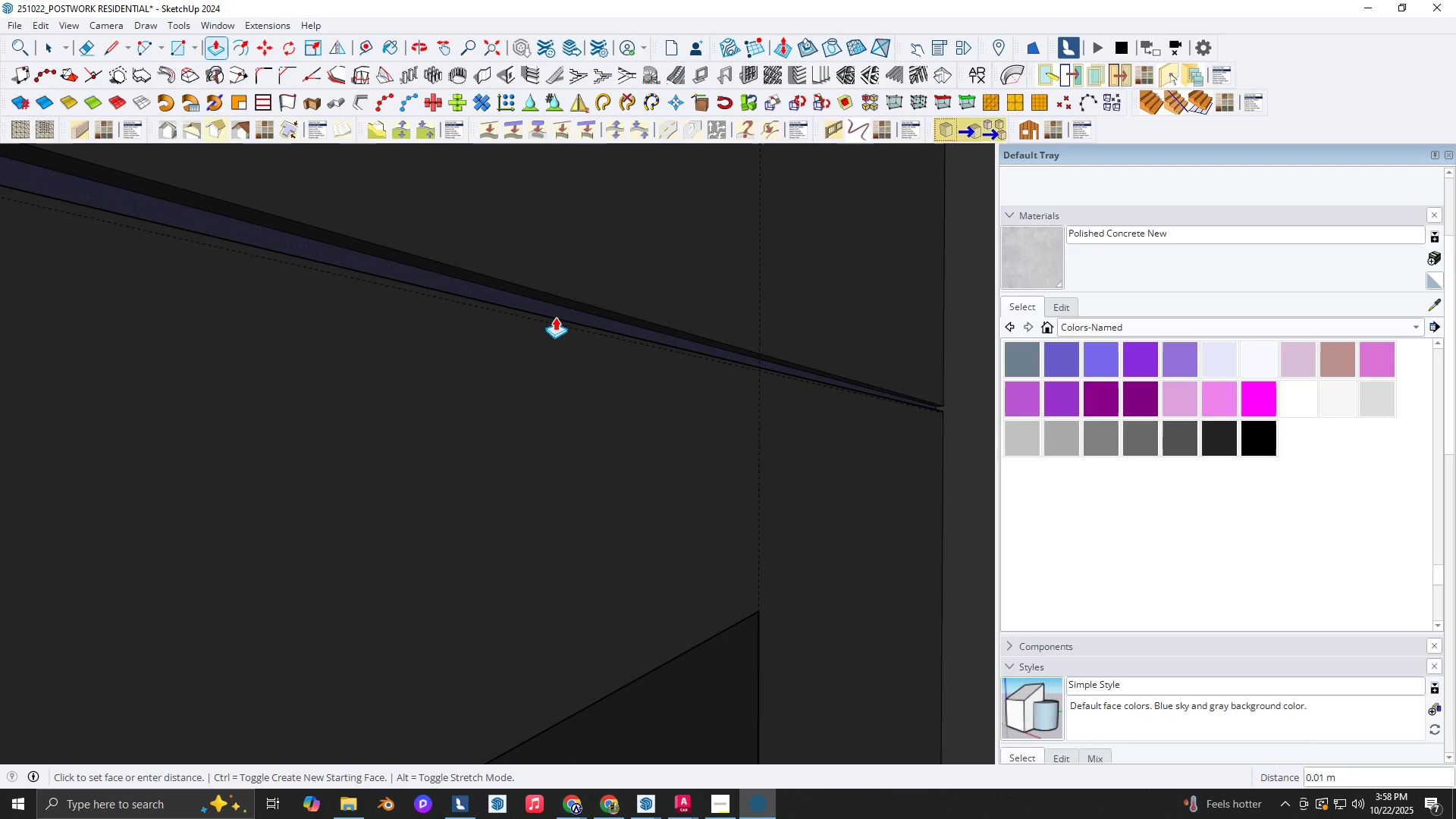 
left_click([555, 317])
 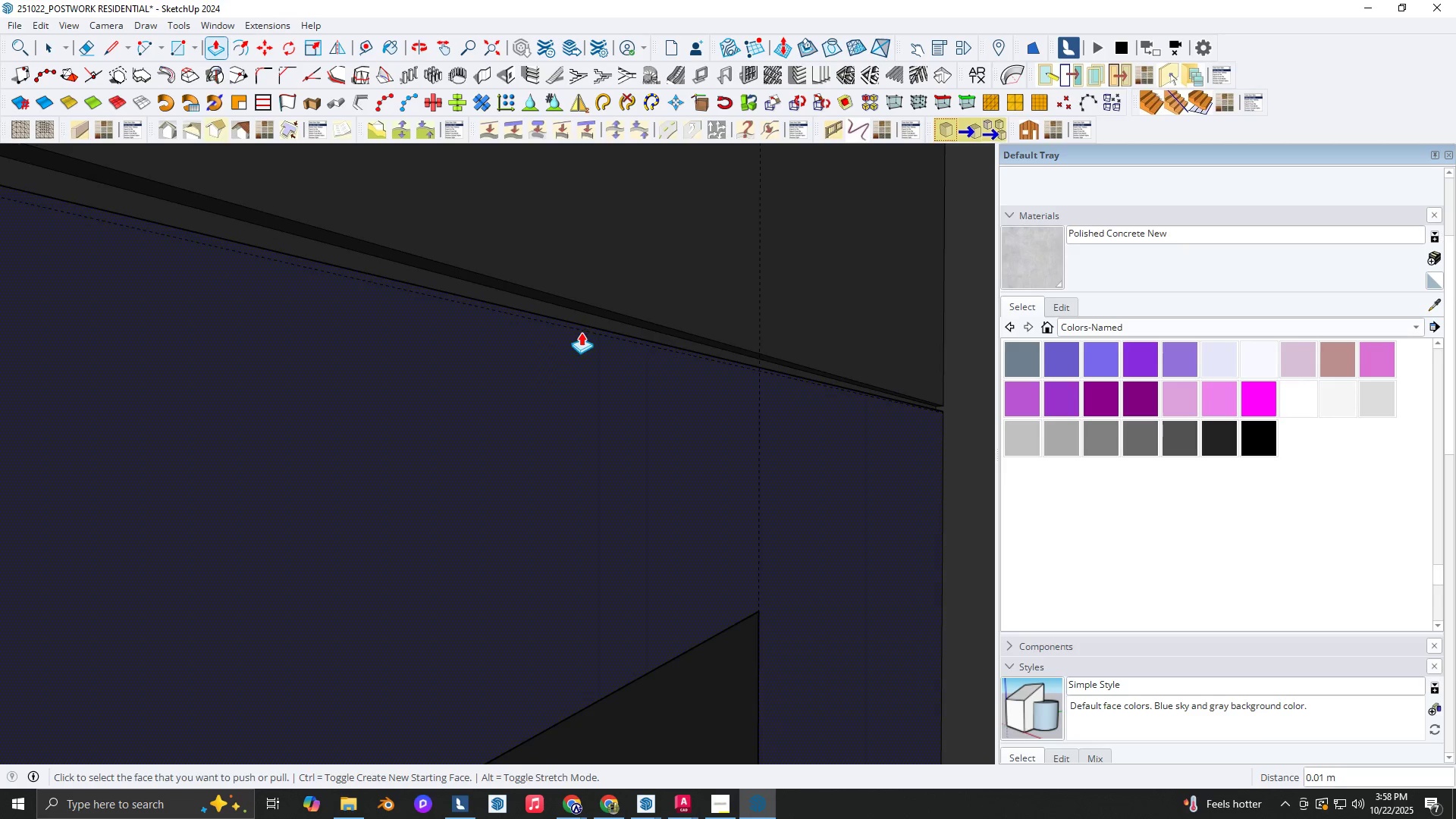 
scroll: coordinate [378, 406], scroll_direction: down, amount: 33.0
 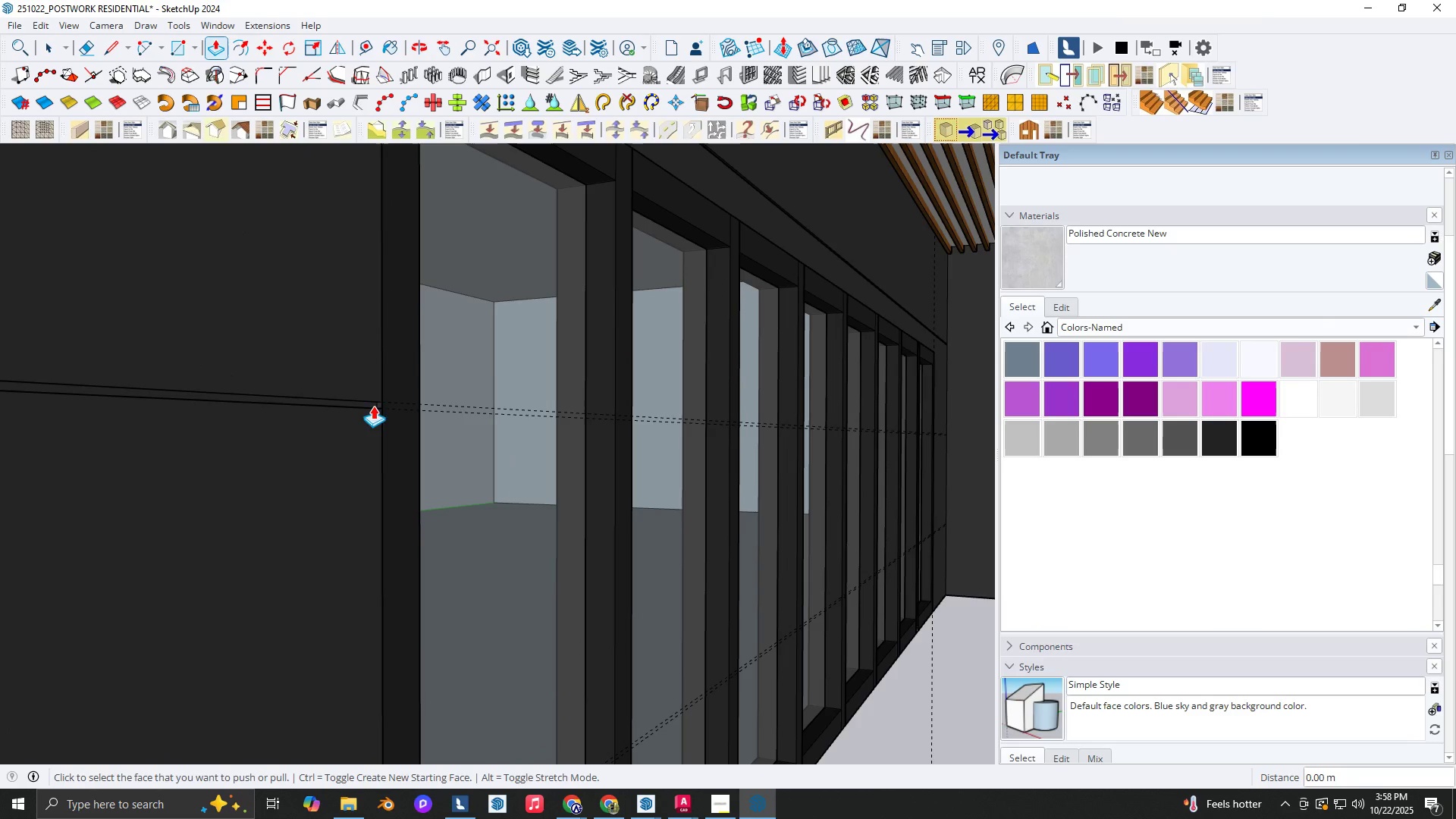 
hold_key(key=ShiftLeft, duration=0.35)
 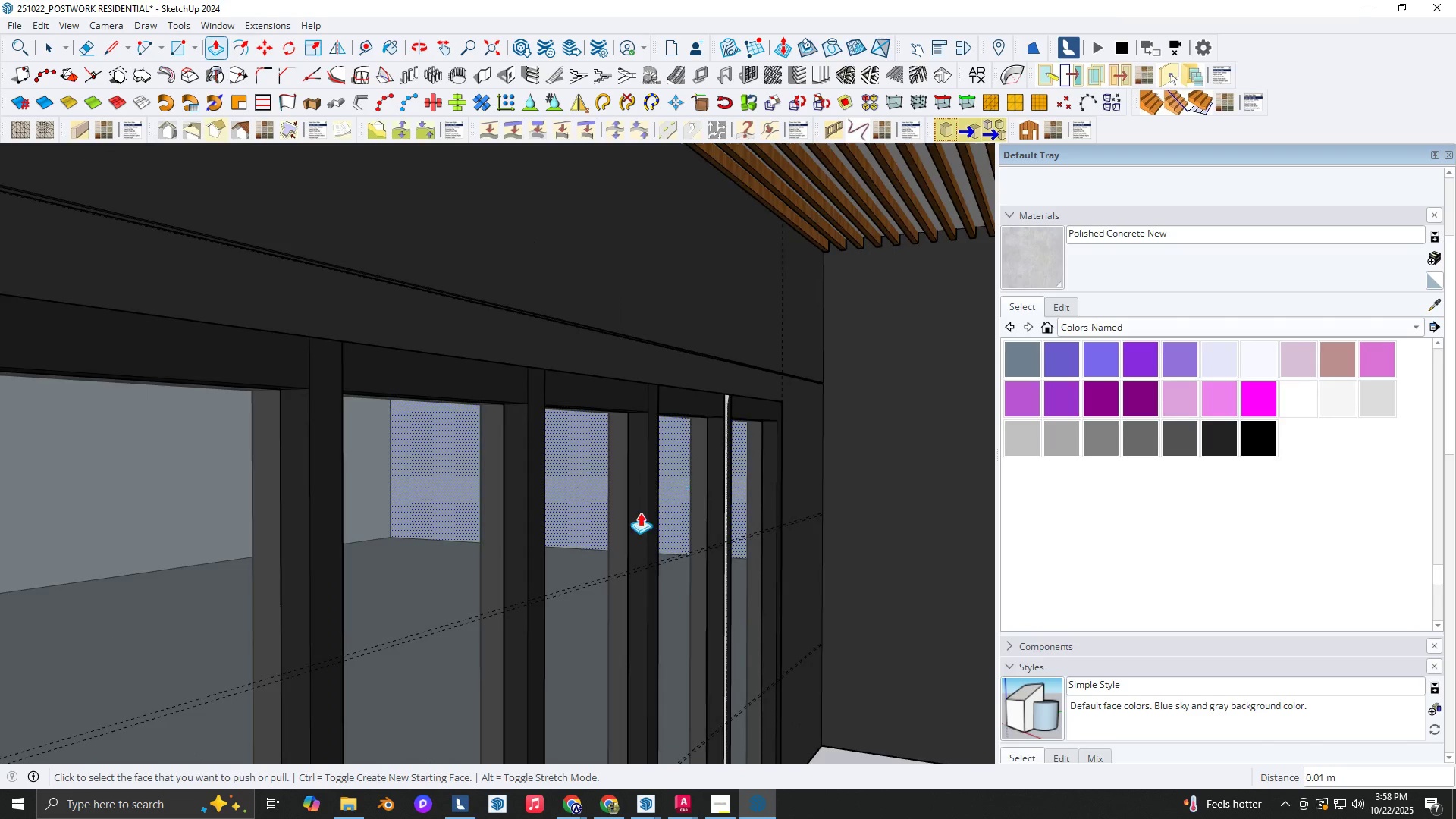 
hold_key(key=ShiftLeft, duration=0.31)
 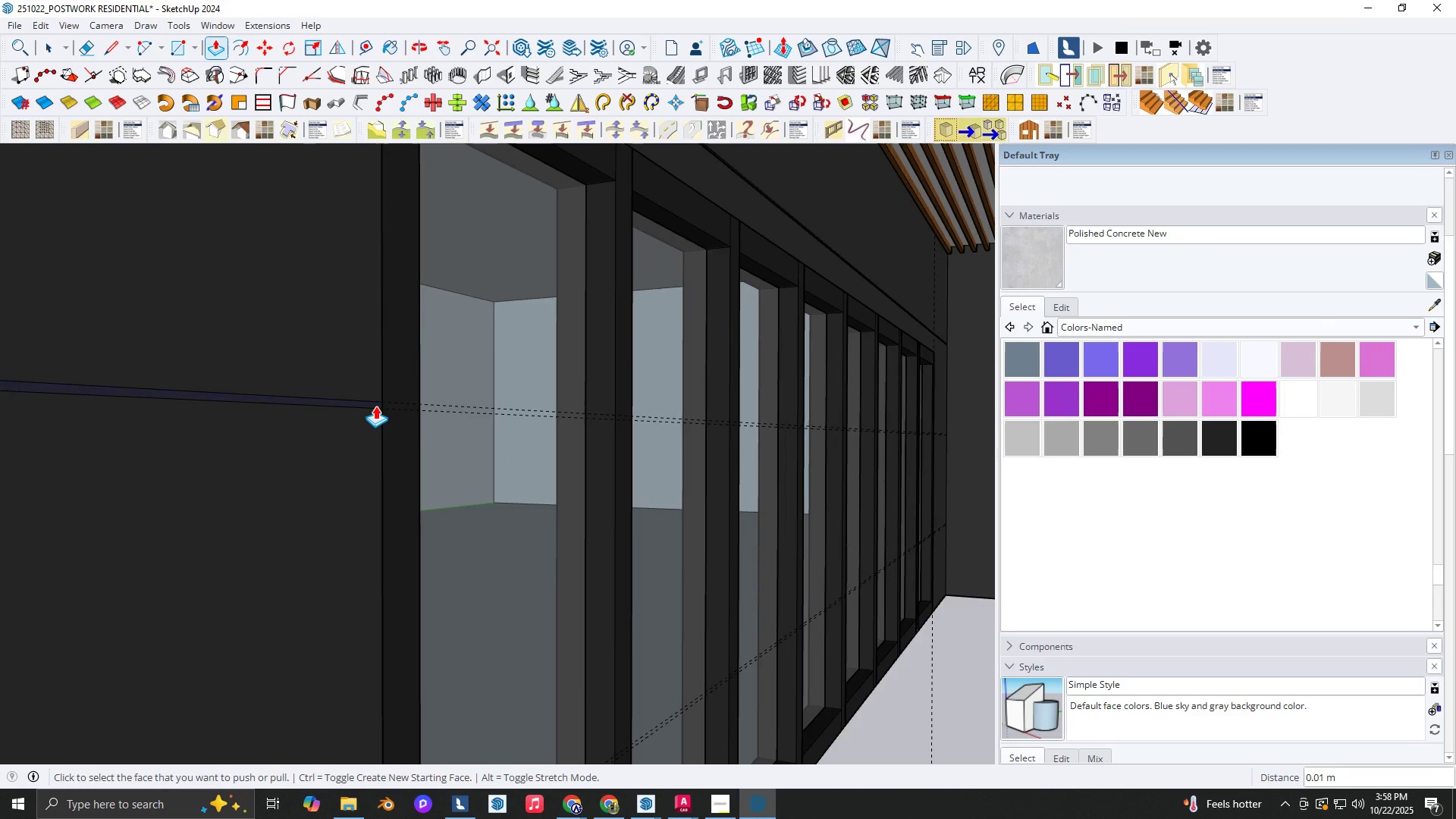 
double_click([373, 406])
 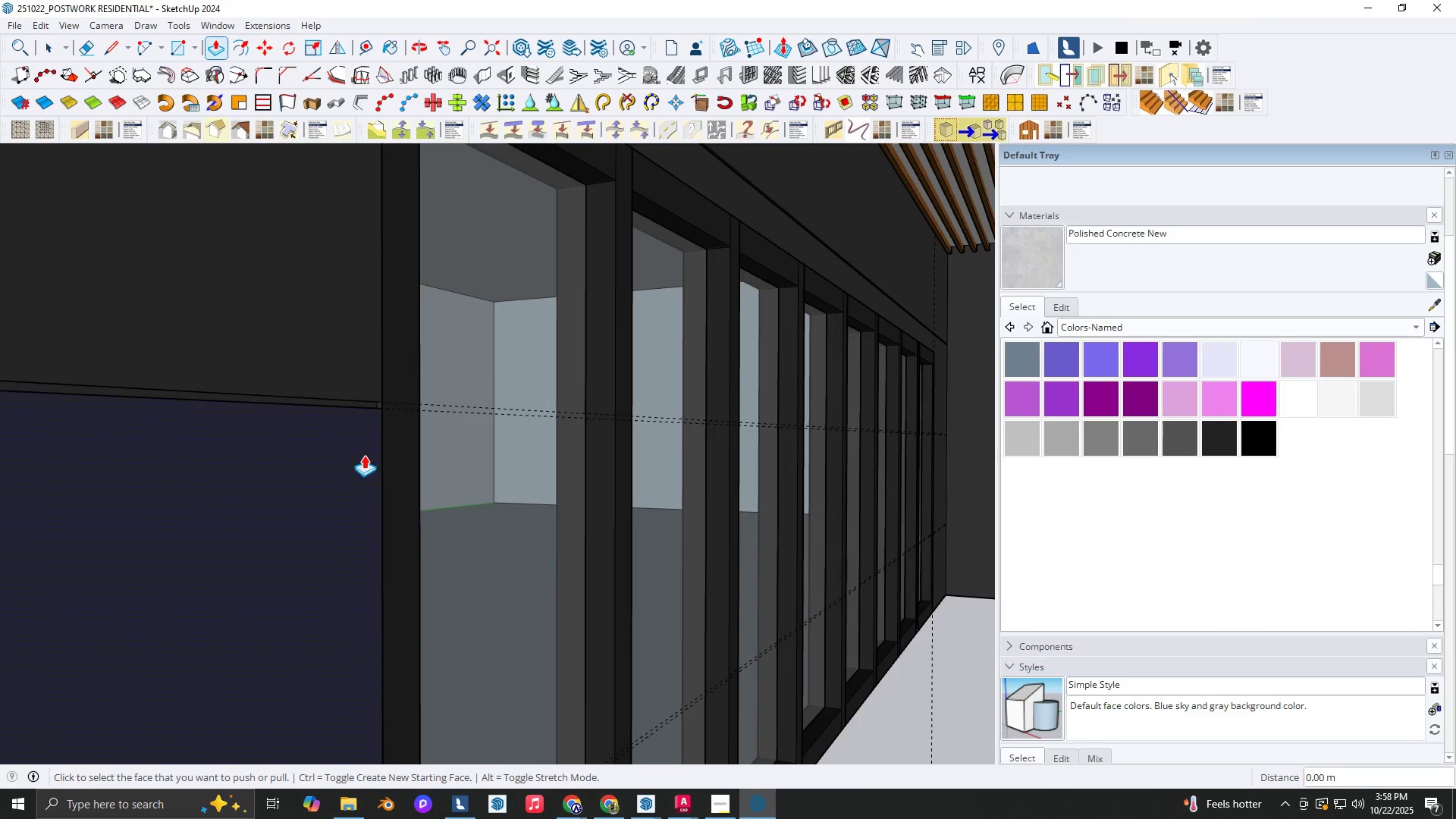 
key(Shift+ShiftLeft)
 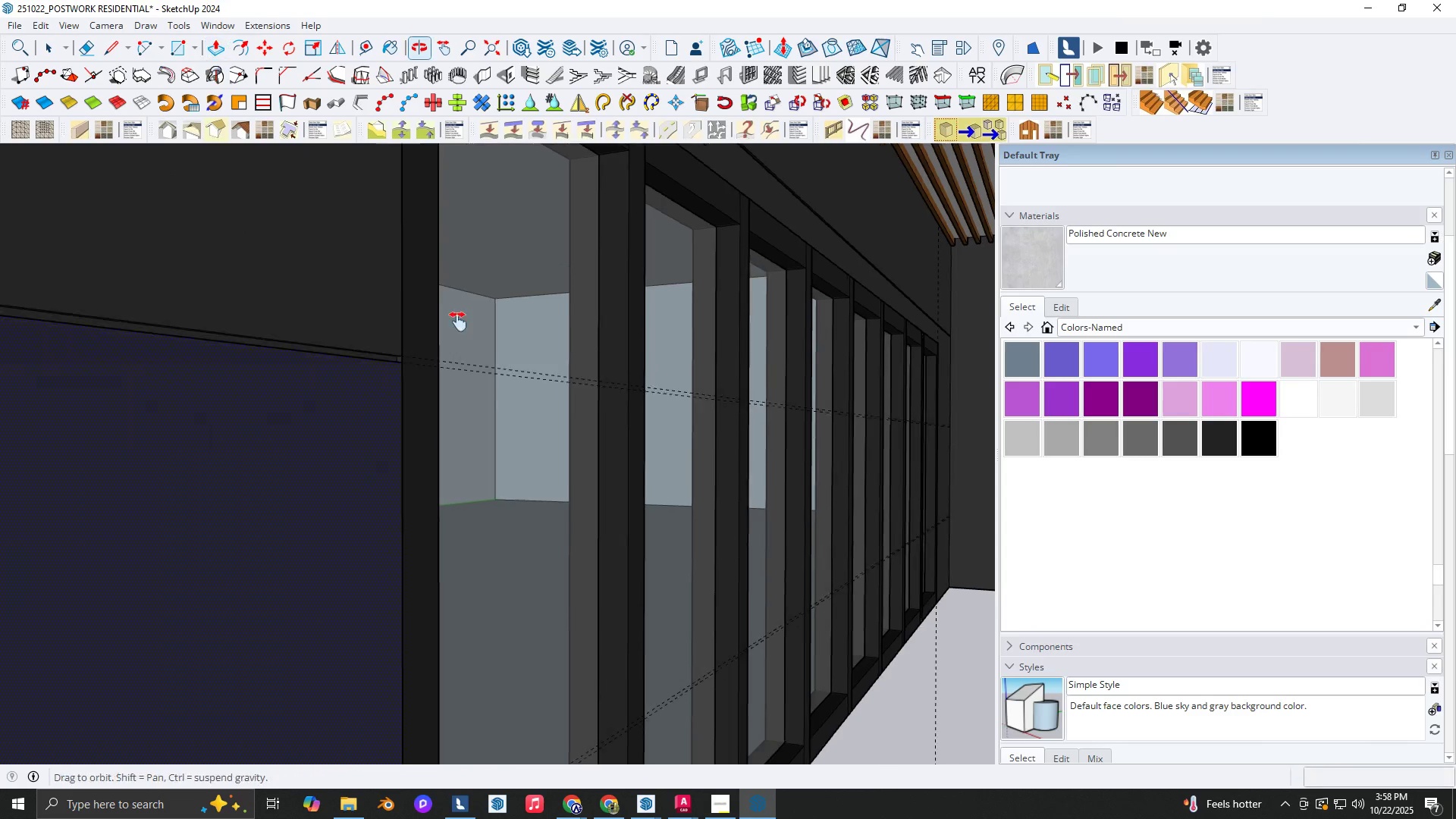 
scroll: coordinate [460, 320], scroll_direction: down, amount: 4.0
 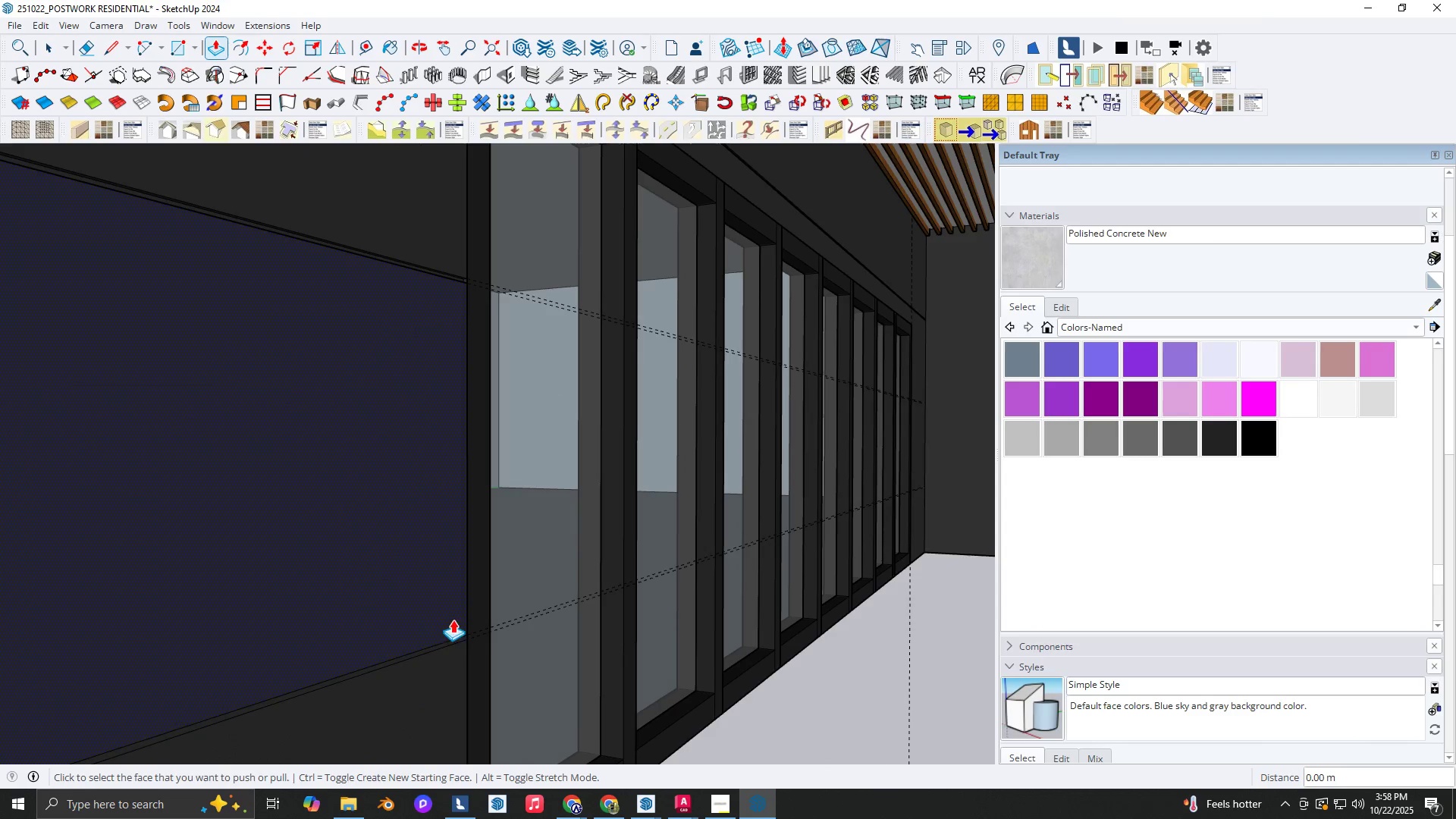 
scroll: coordinate [455, 629], scroll_direction: up, amount: 2.0
 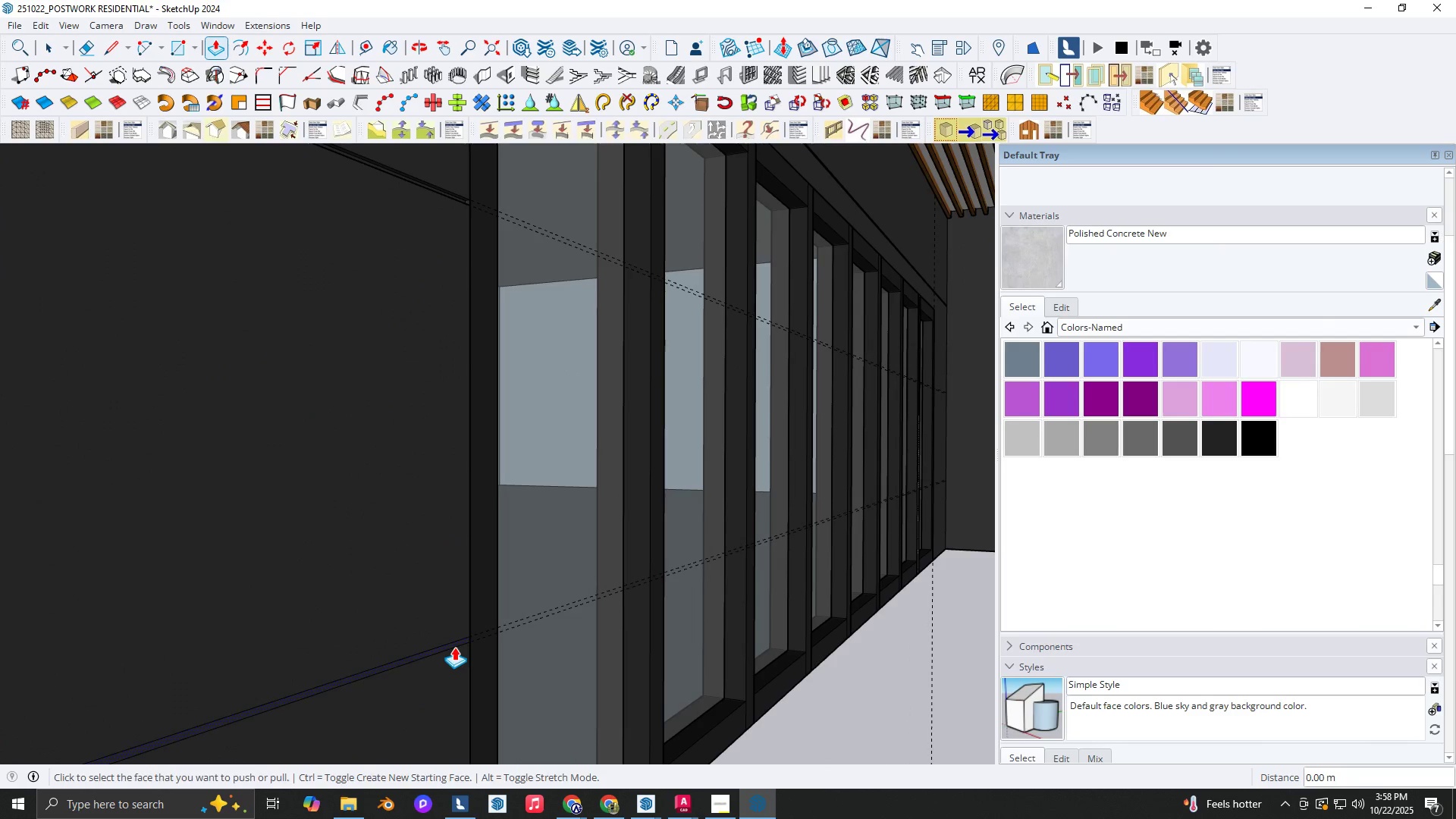 
double_click([454, 647])
 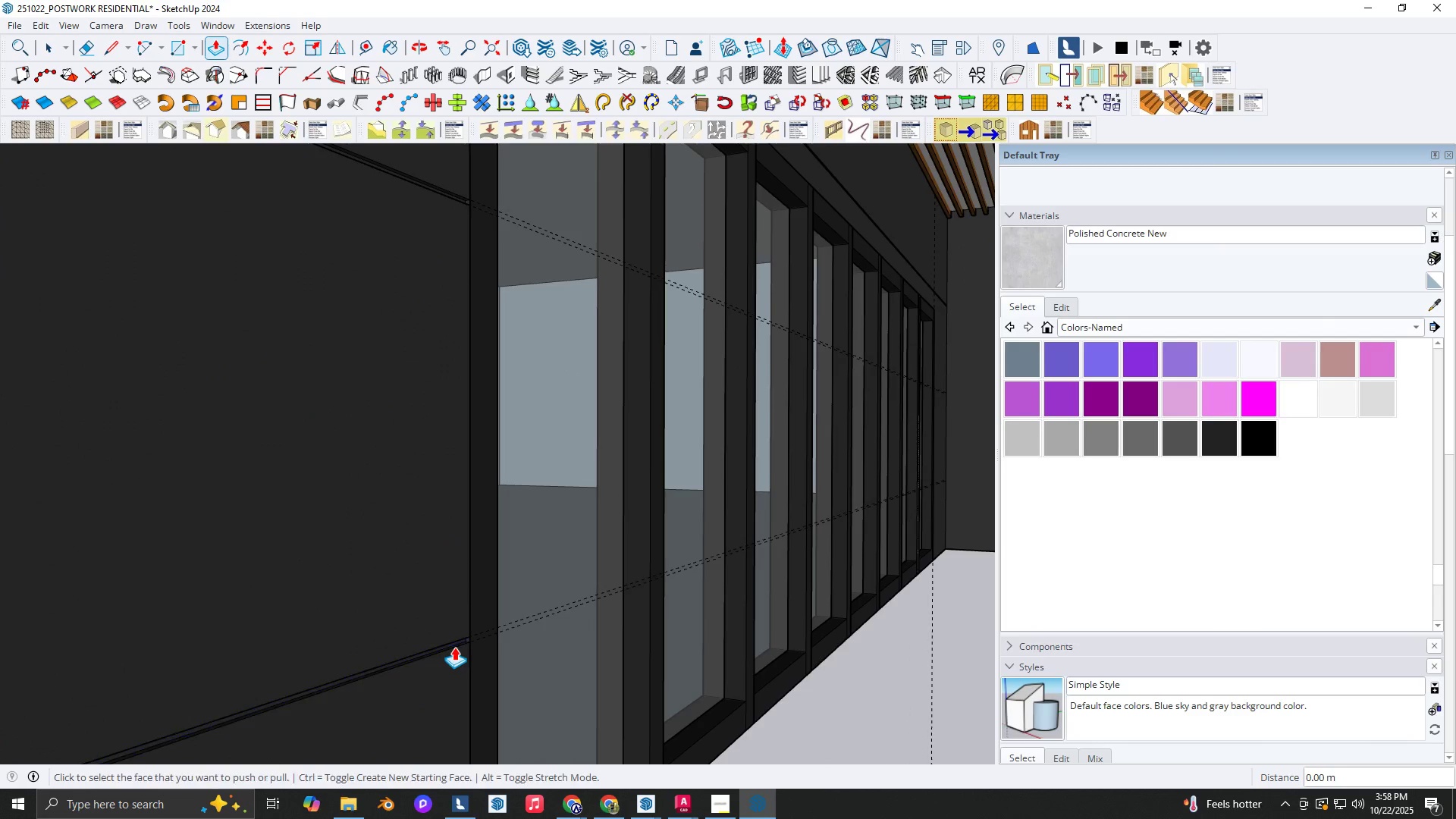 
key(Shift+ShiftLeft)
 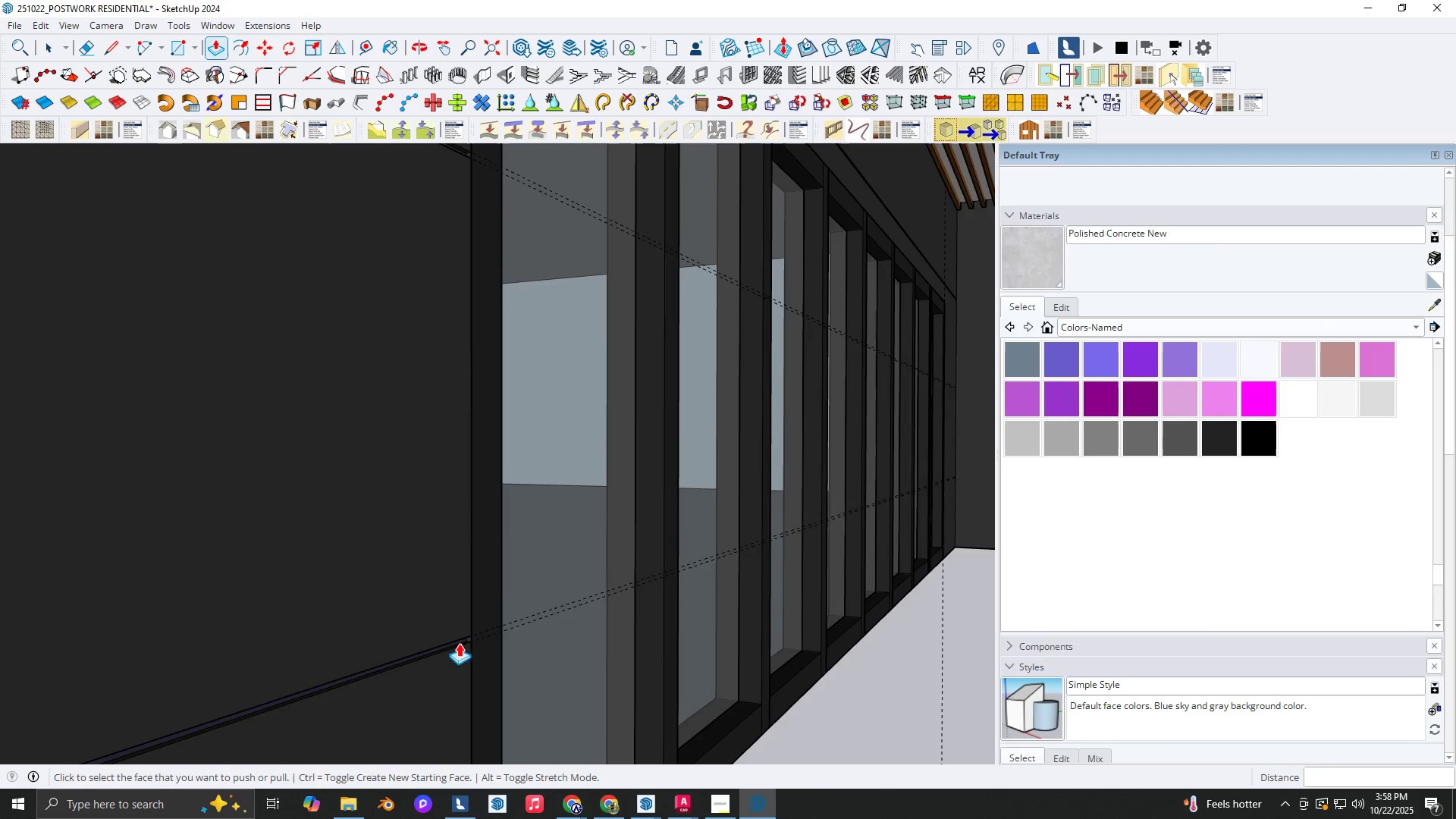 
scroll: coordinate [664, 548], scroll_direction: down, amount: 25.0
 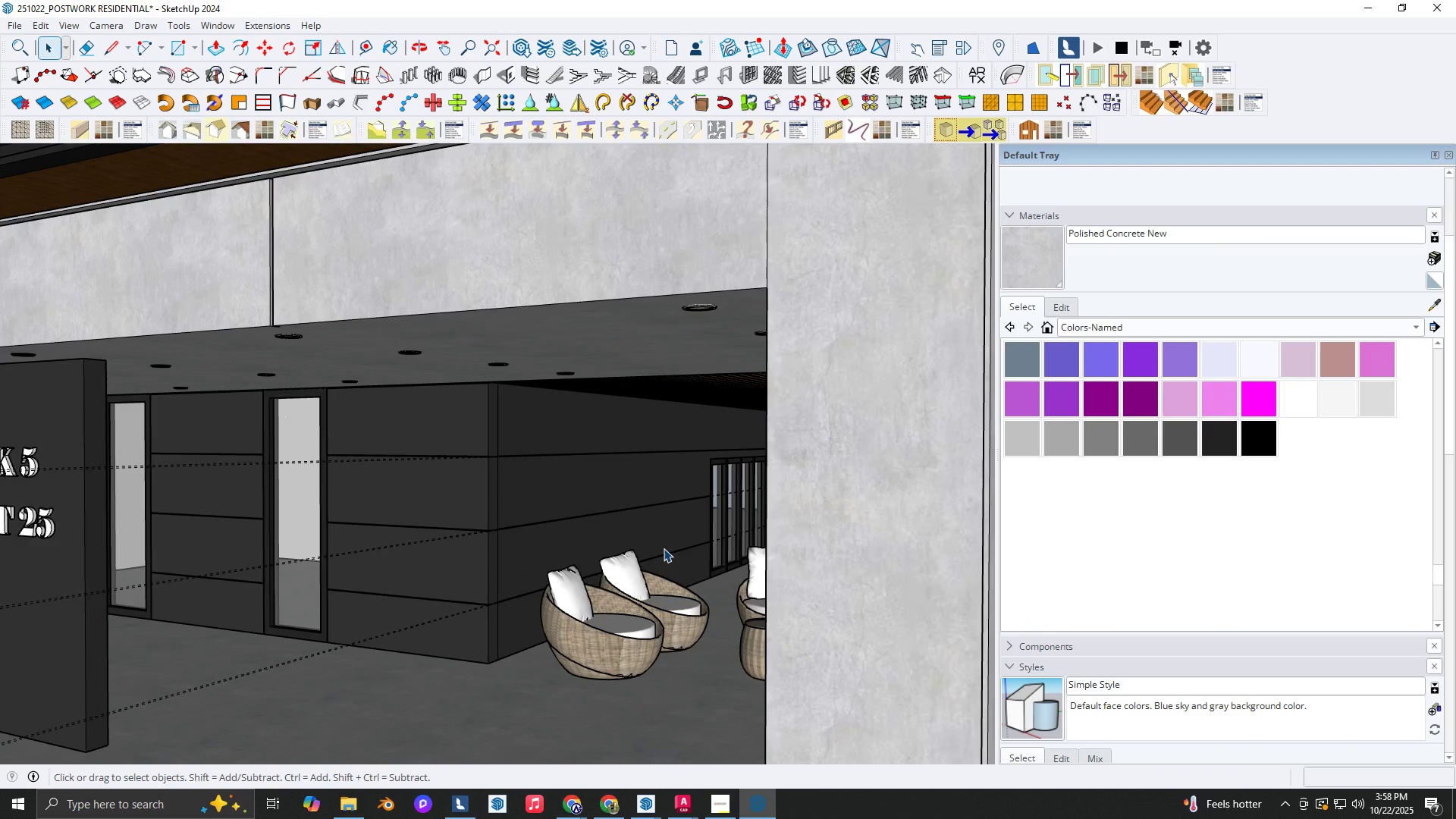 
key(Shift+ShiftLeft)
 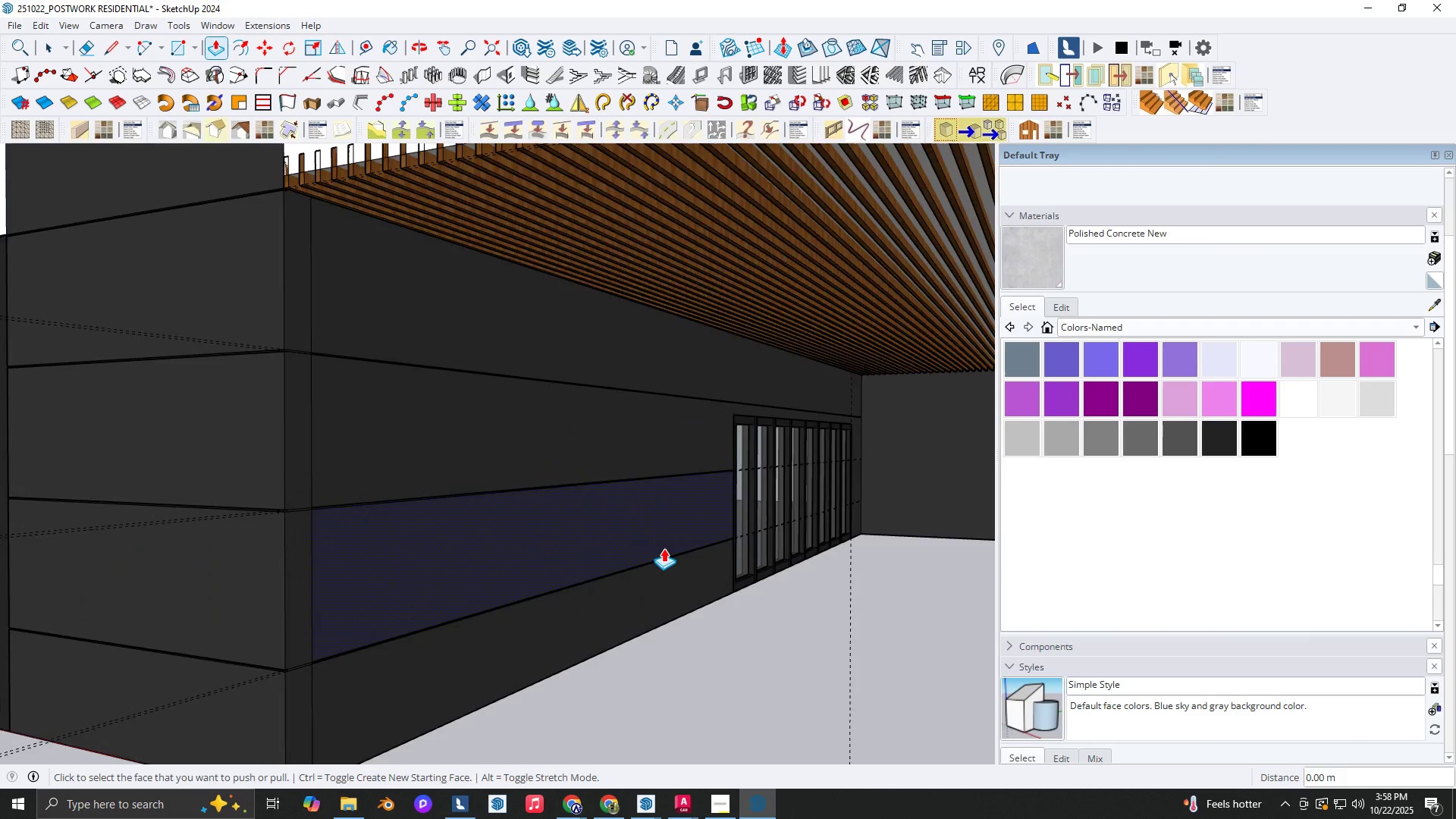 
key(Space)
 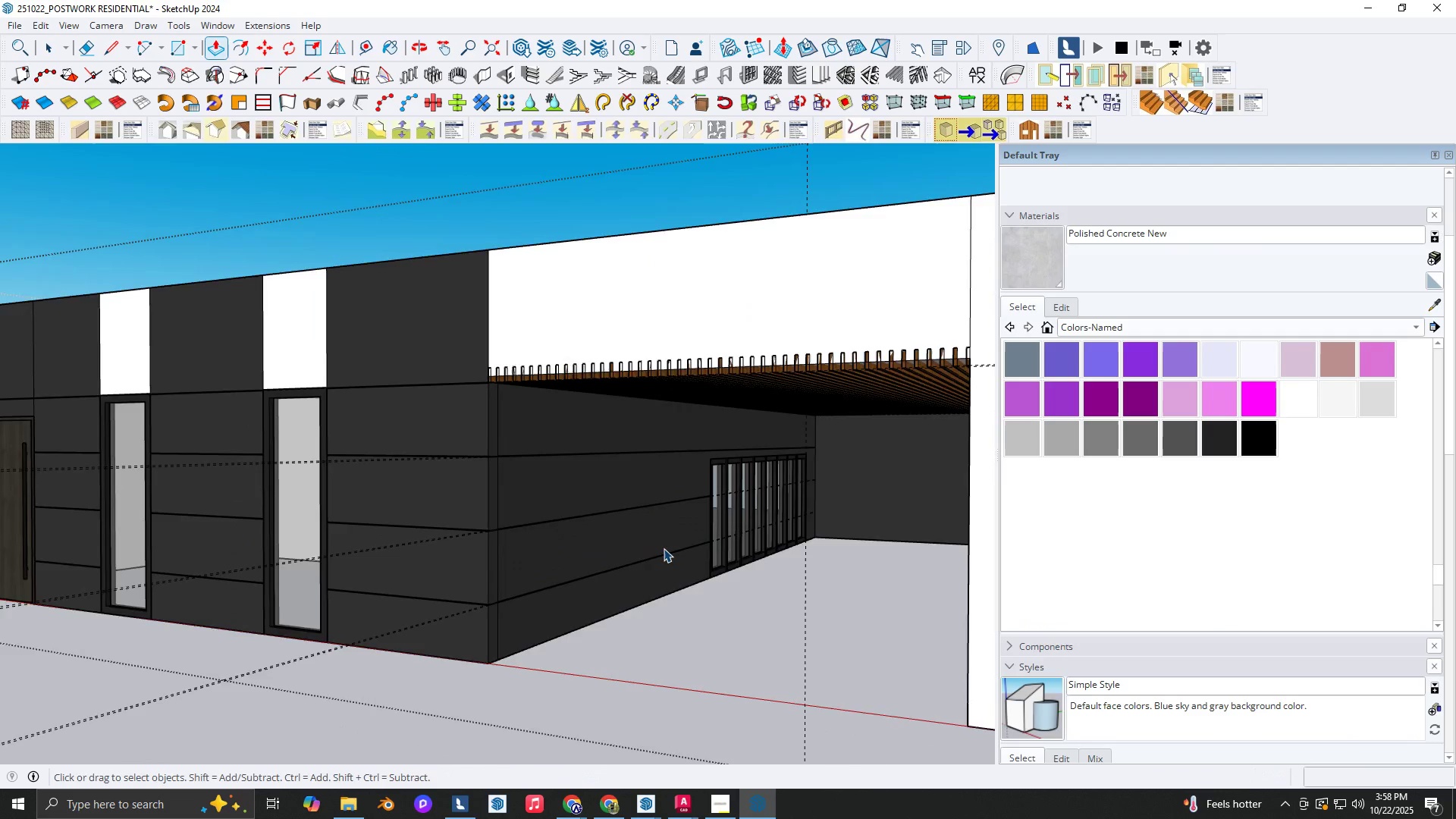 
key(Escape)
 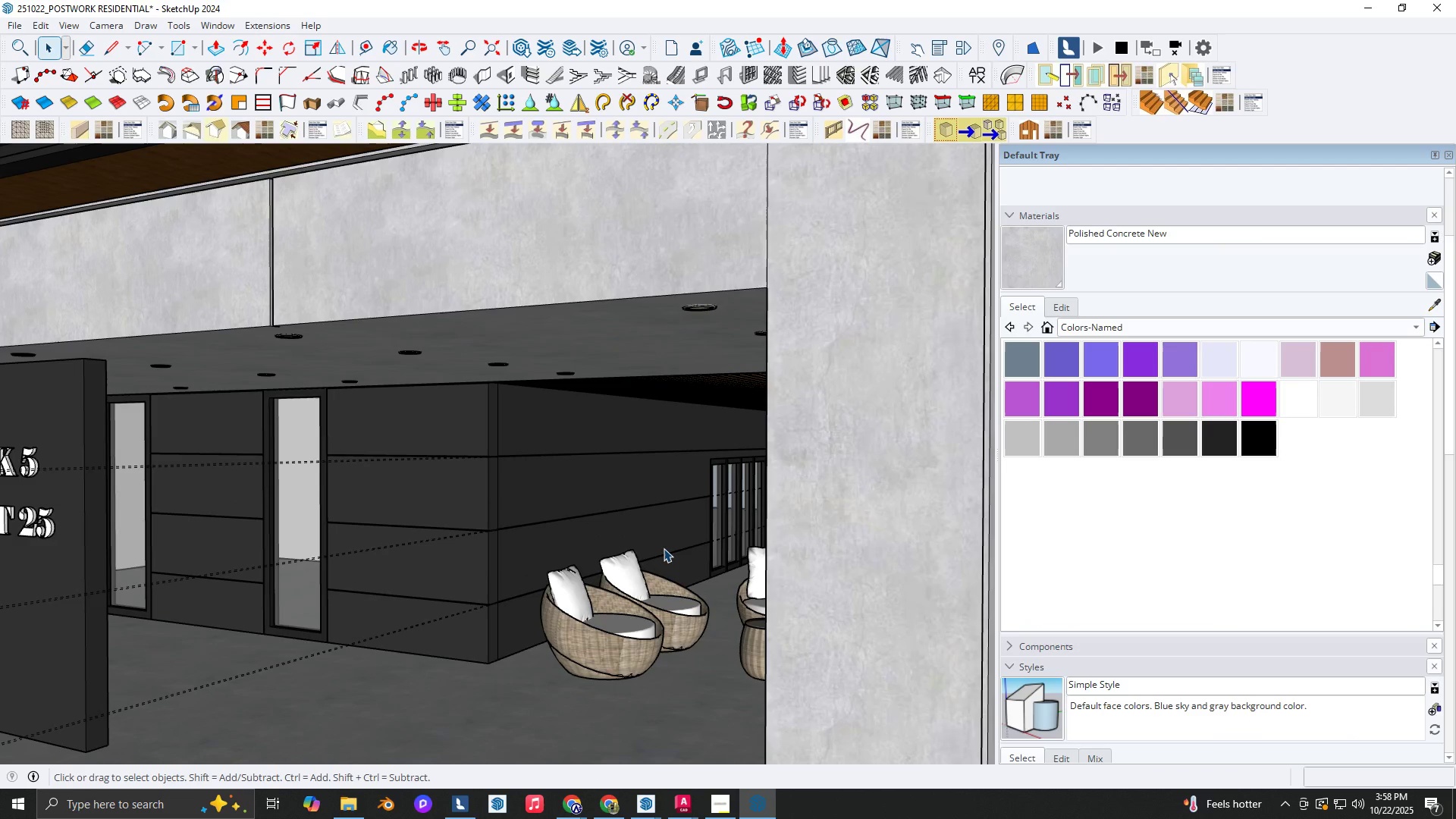 
key(Escape)
 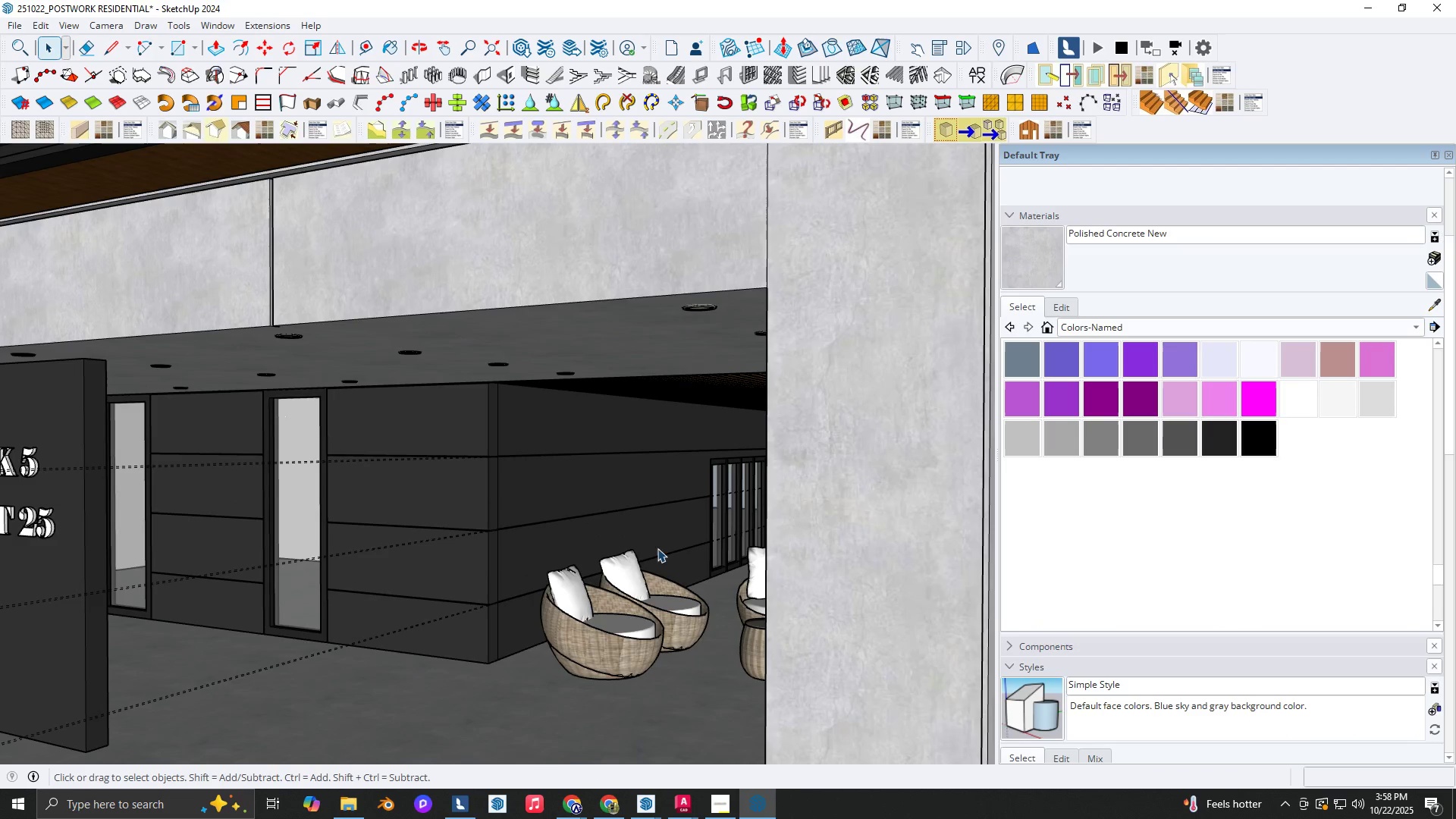 
key(Escape)
 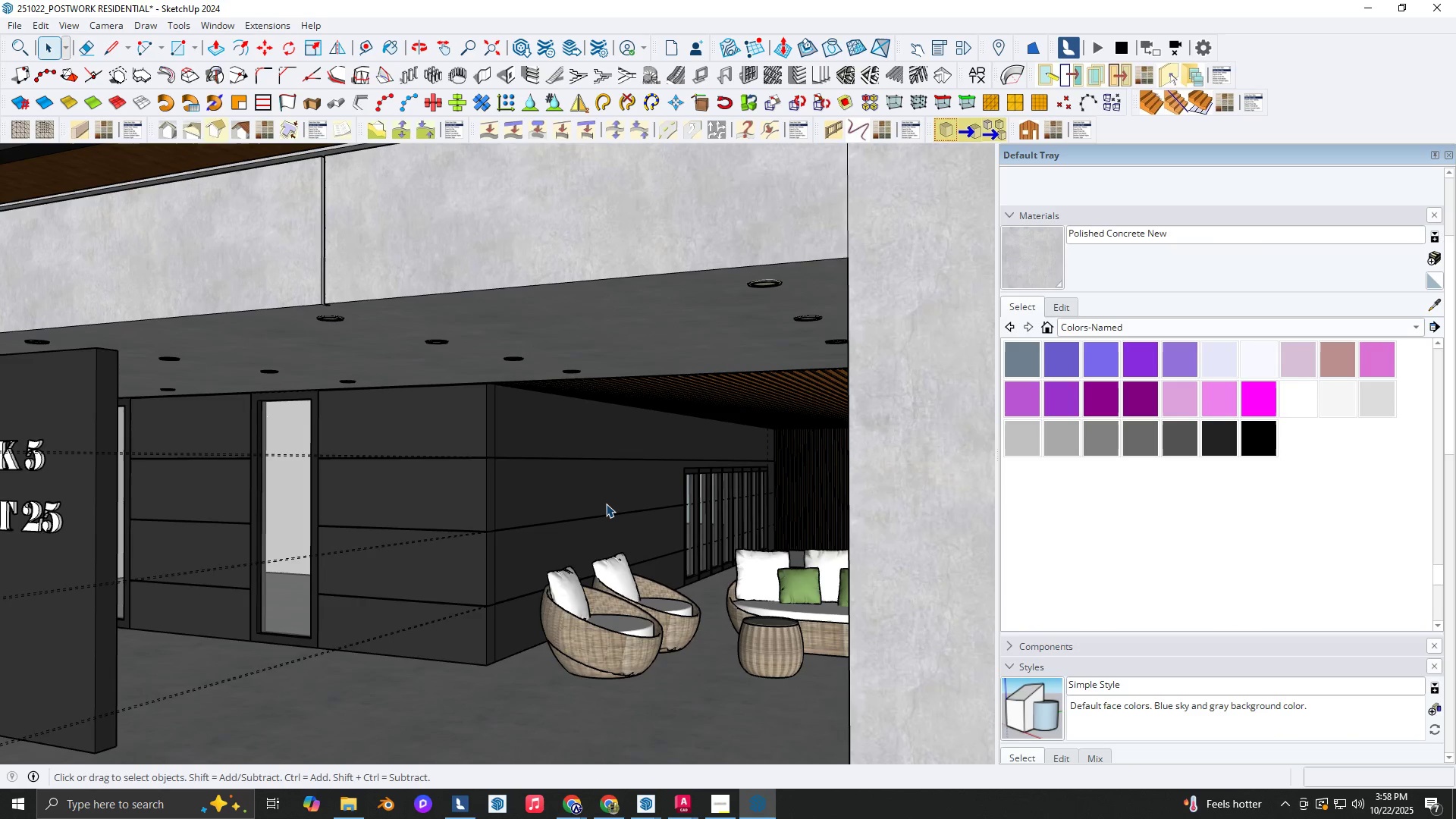 
key(J)
 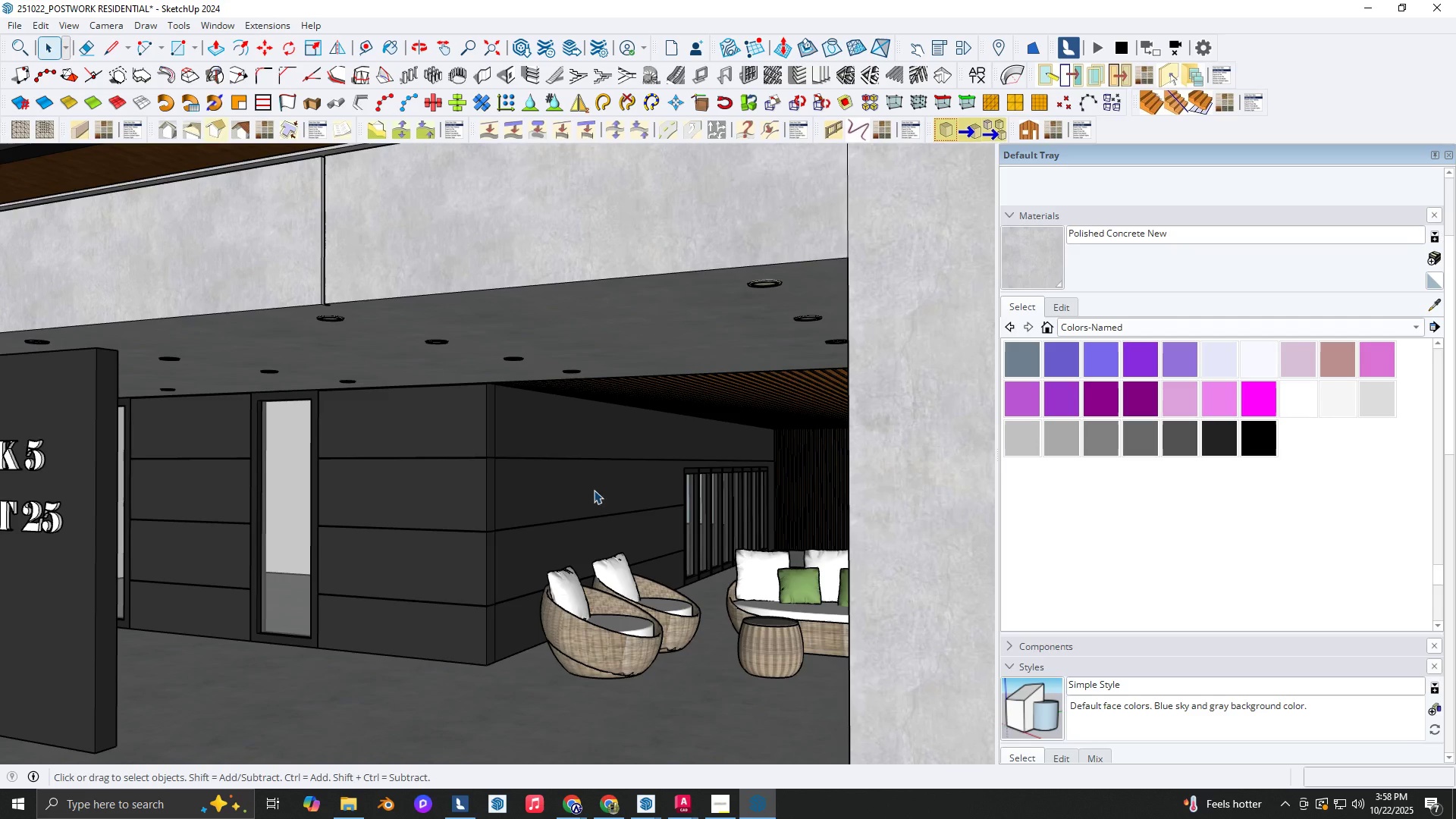 
key(Control+S)
 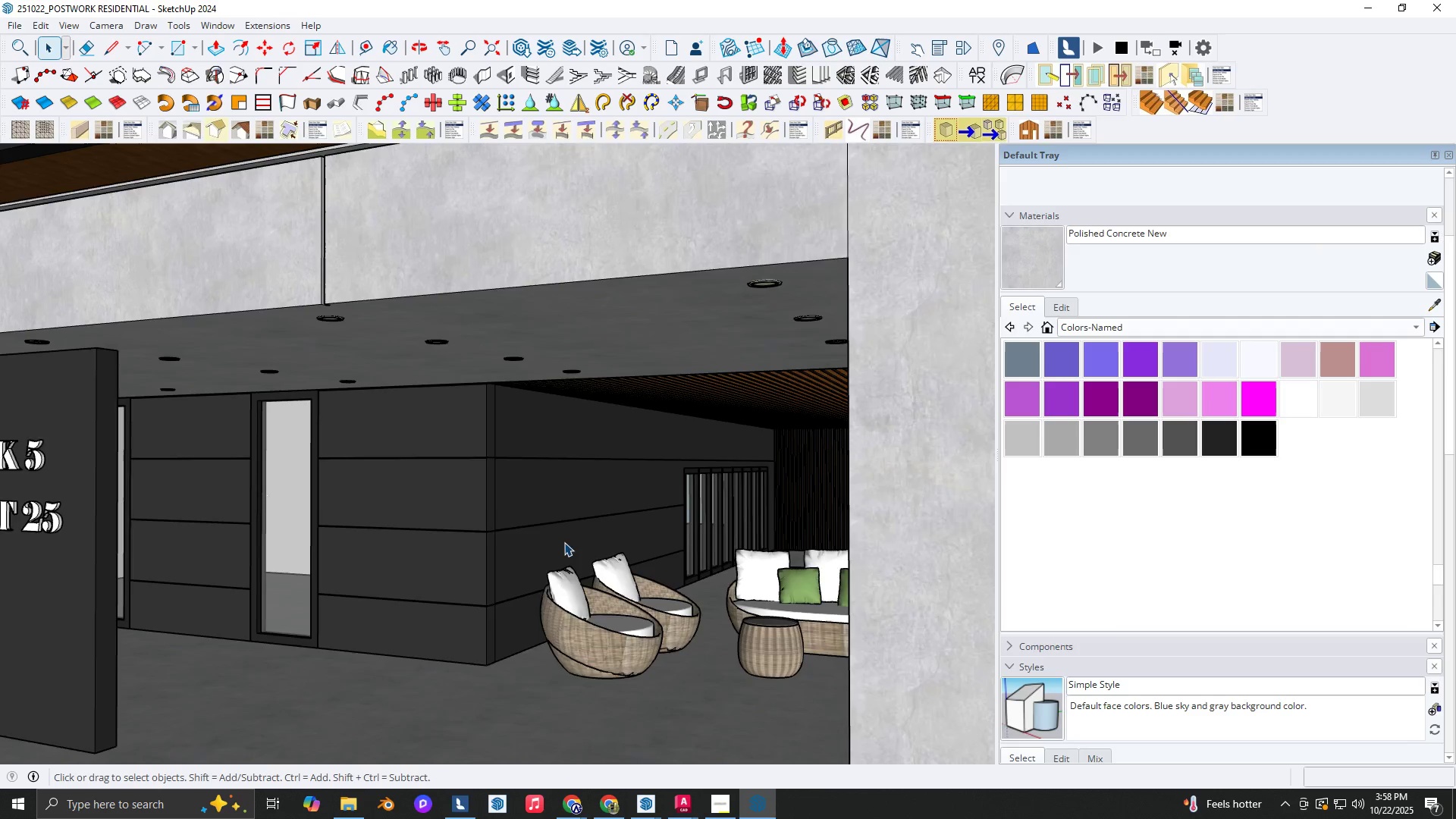 
scroll: coordinate [504, 497], scroll_direction: down, amount: 7.0
 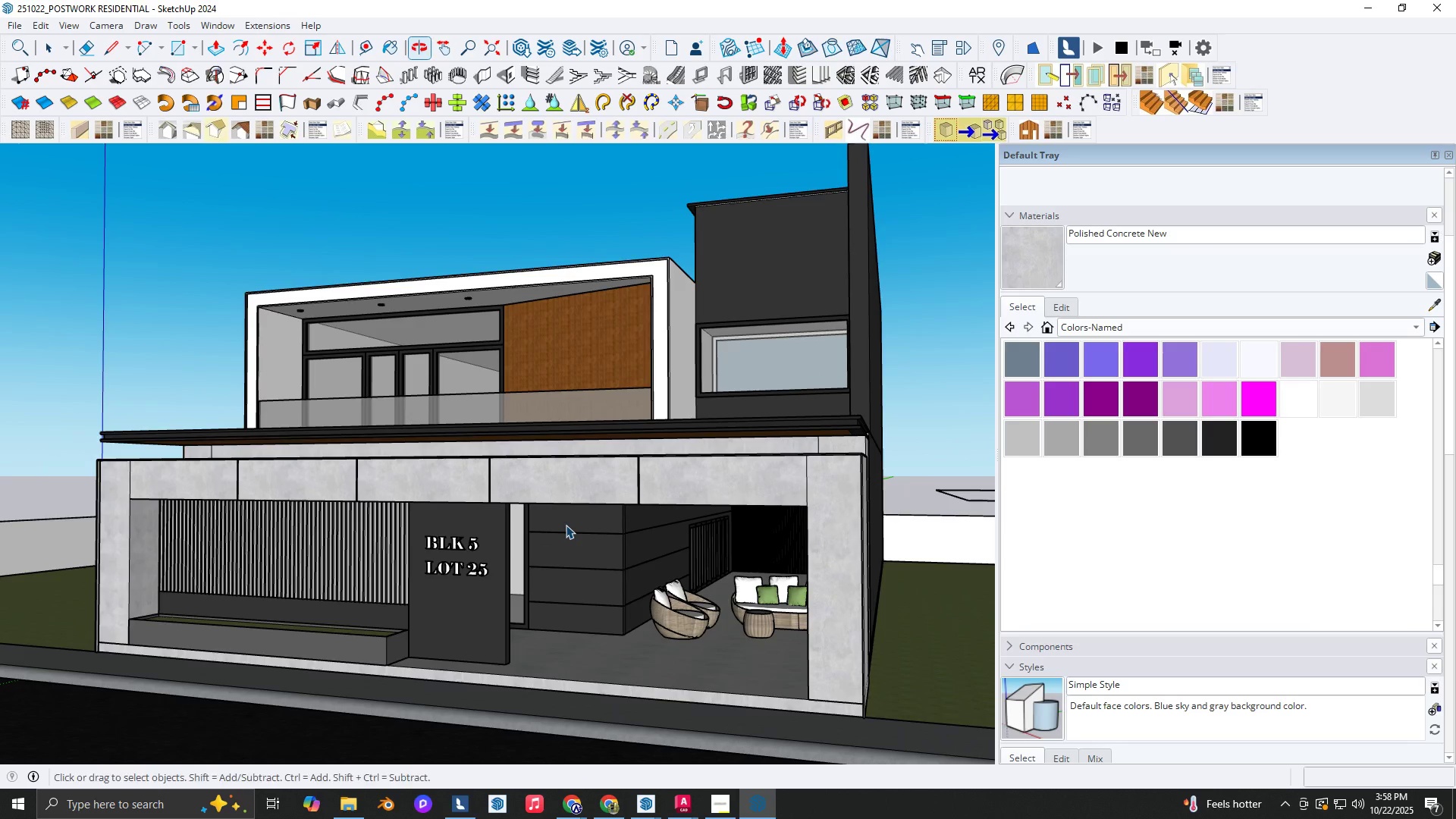 
key(Shift+ShiftLeft)
 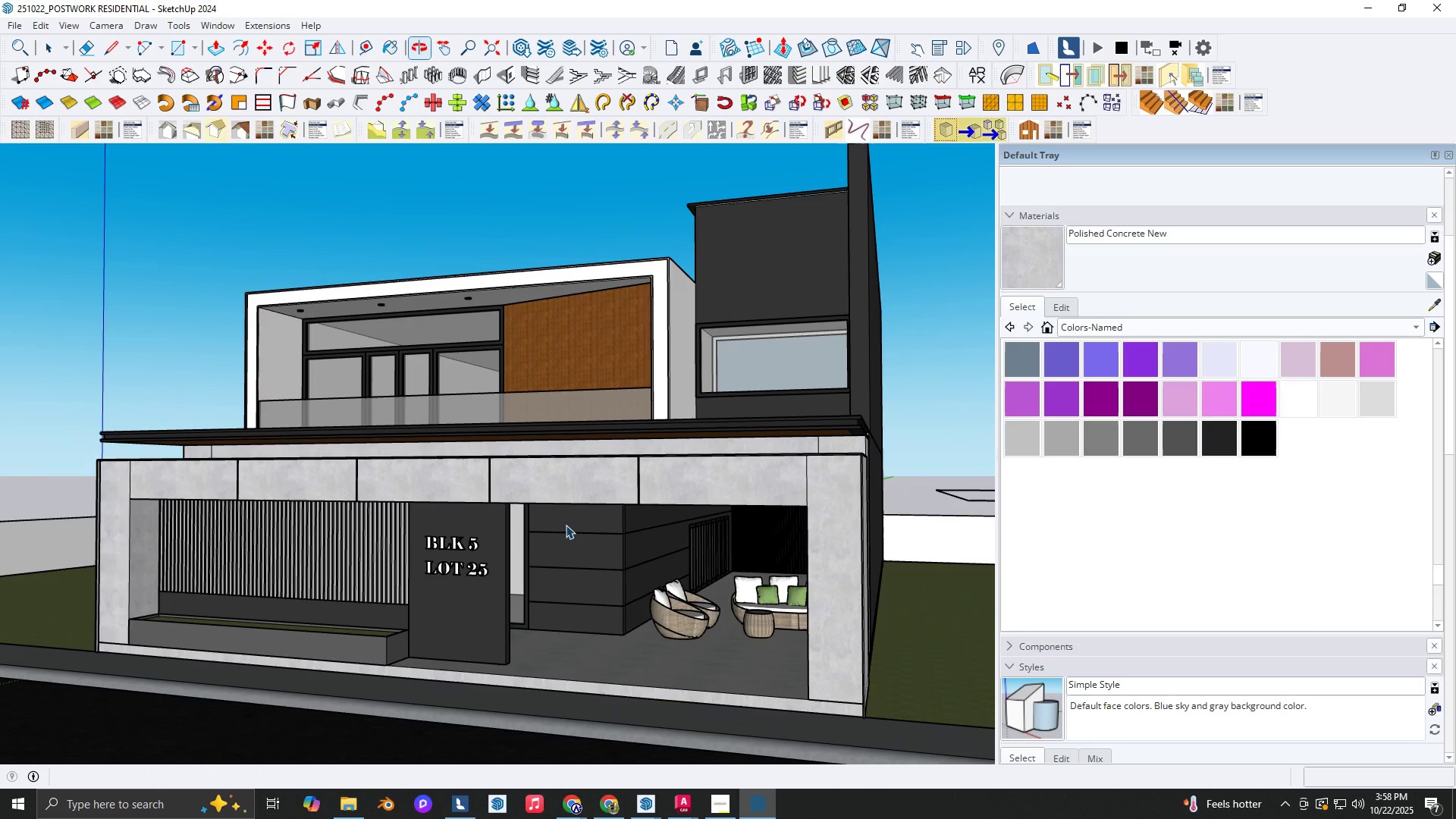 
key(Control+S)
 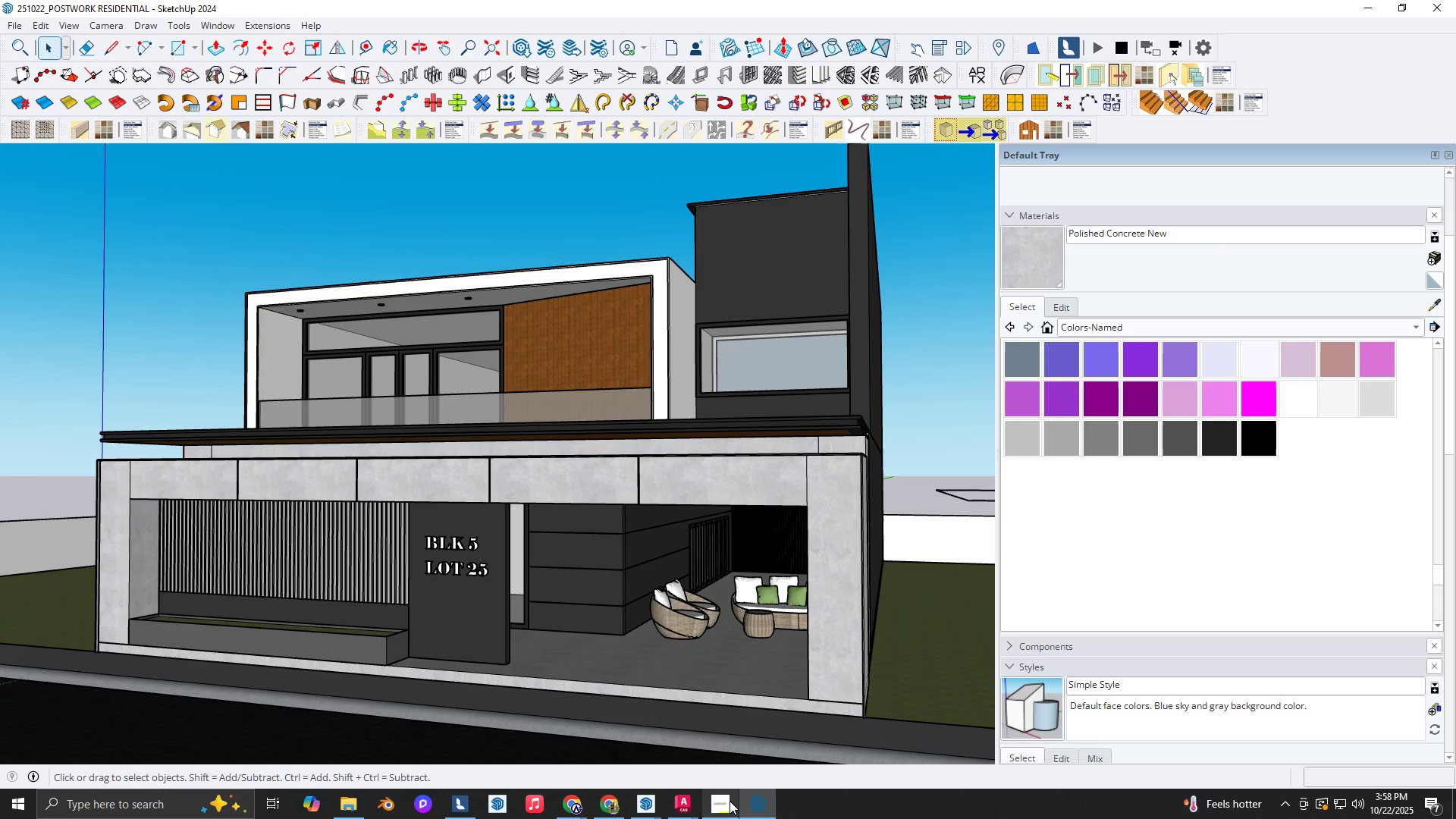 
left_click([746, 755])